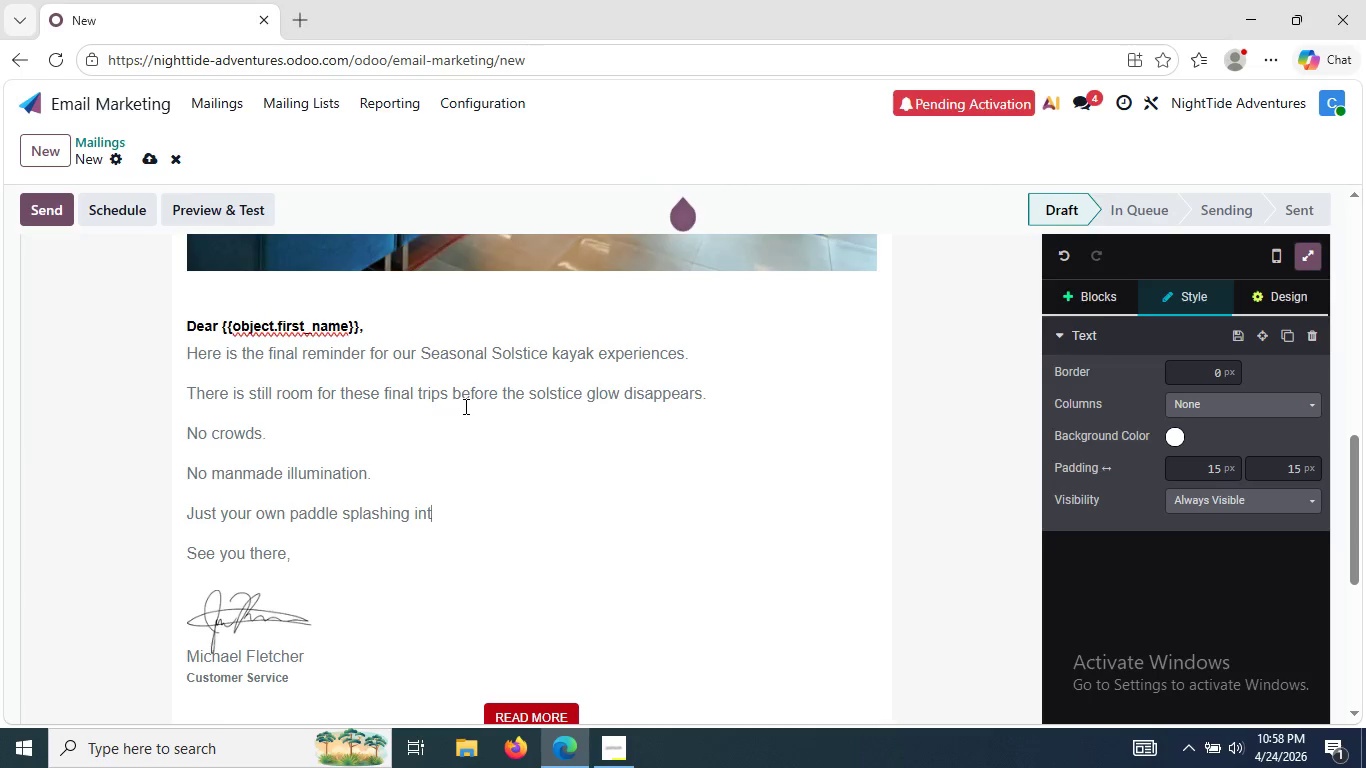 
type(o watw)
key(Backspace)
type(ers that shine belo)
 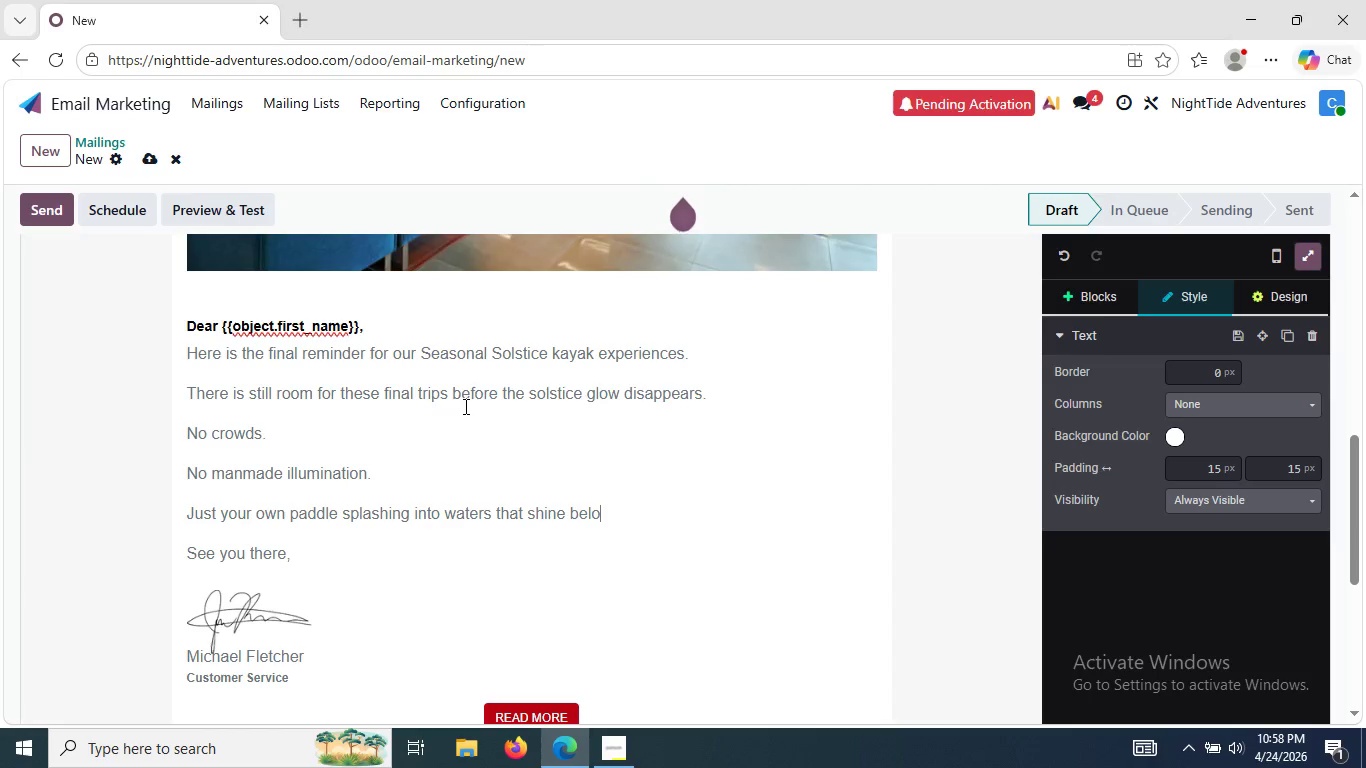 
wait(6.11)
 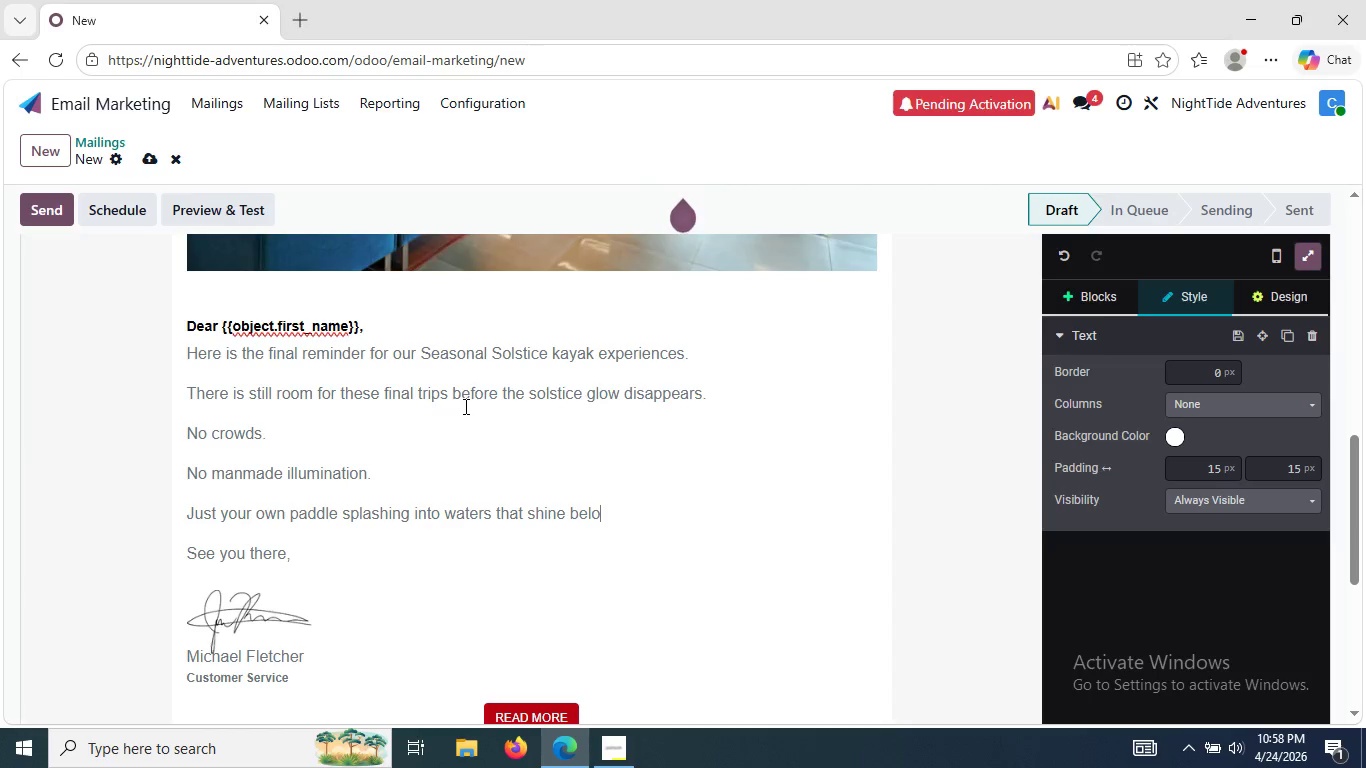 
type(w your feet)
 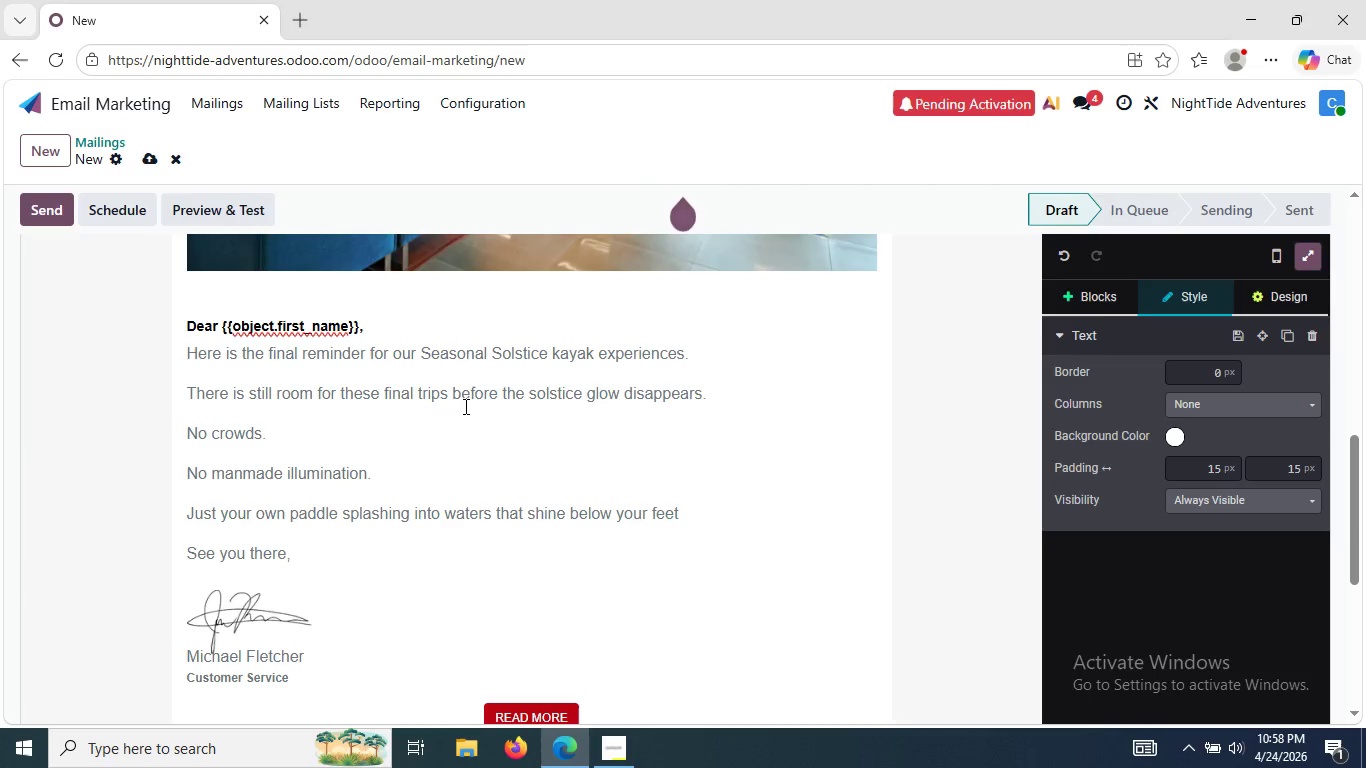 
wait(12.25)
 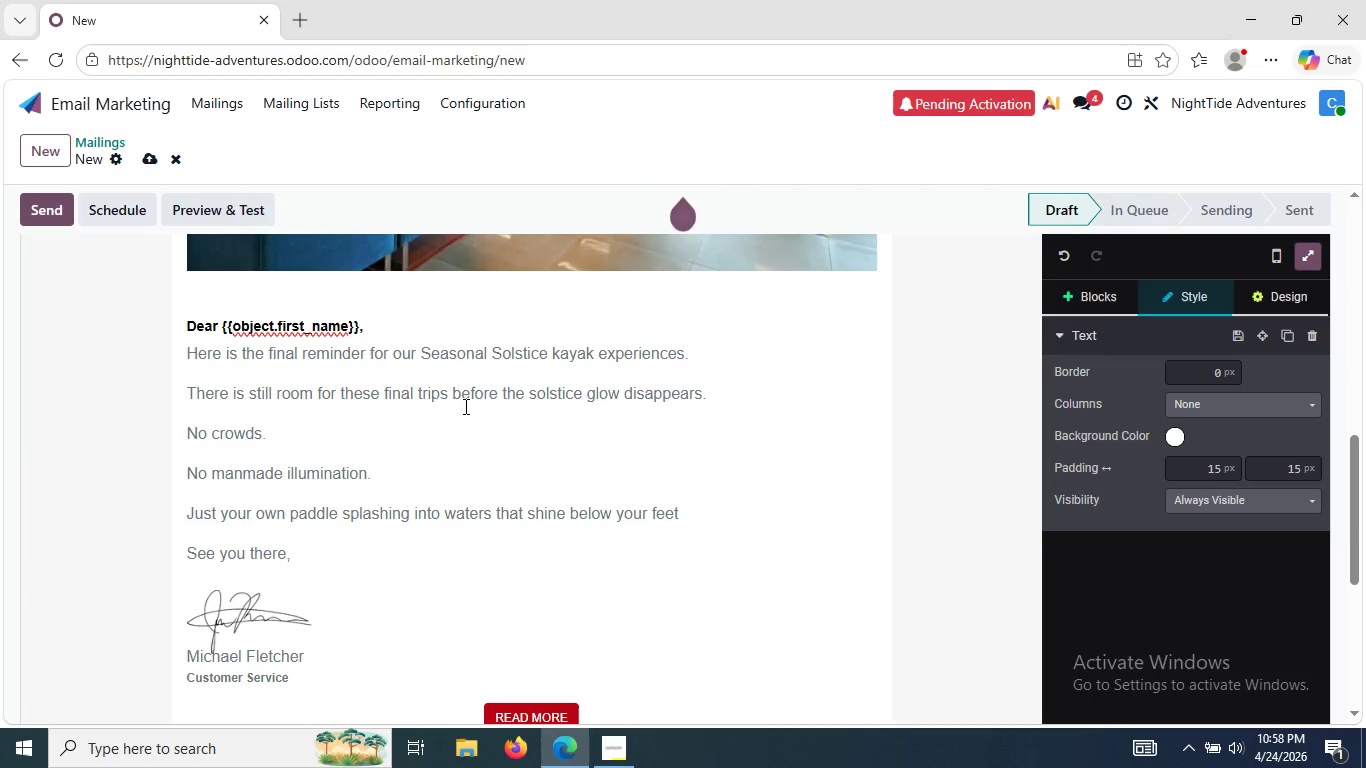 
key(Enter)
 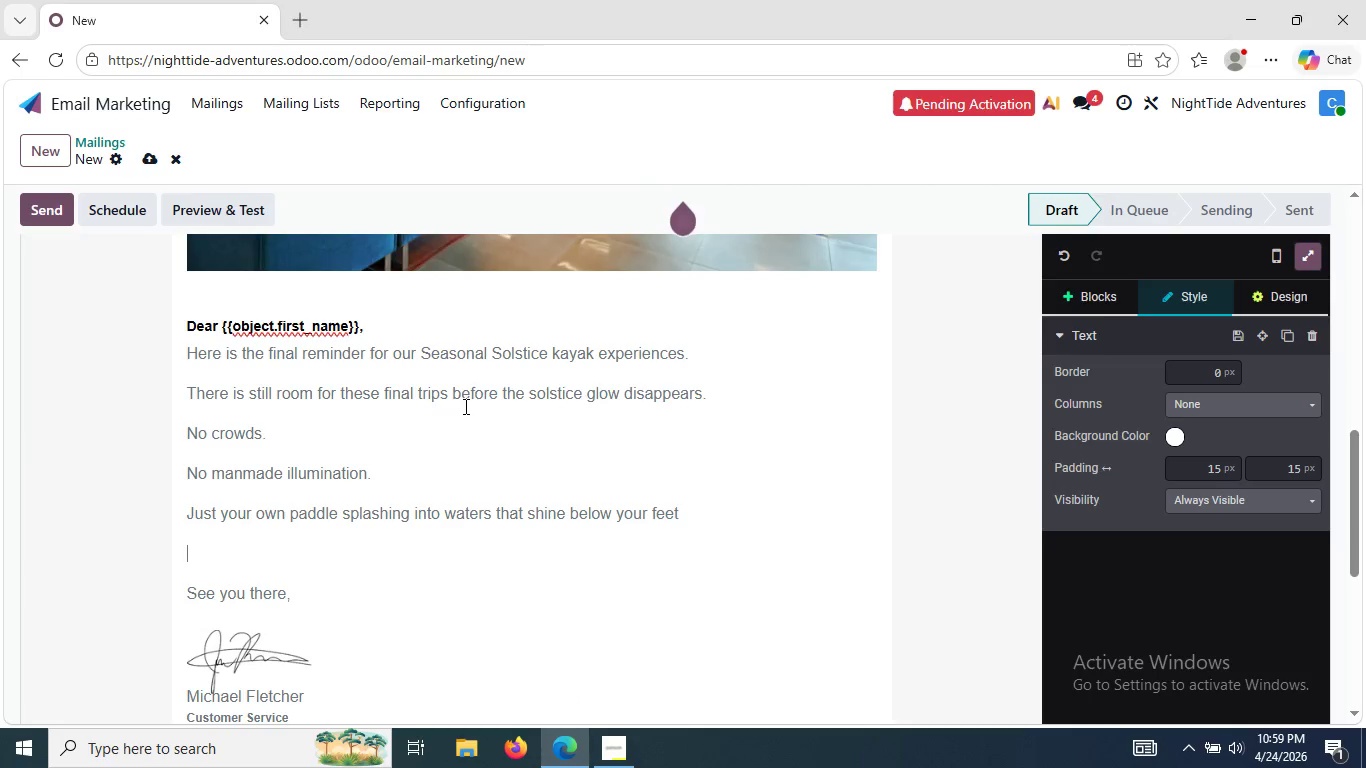 
type(Our )
 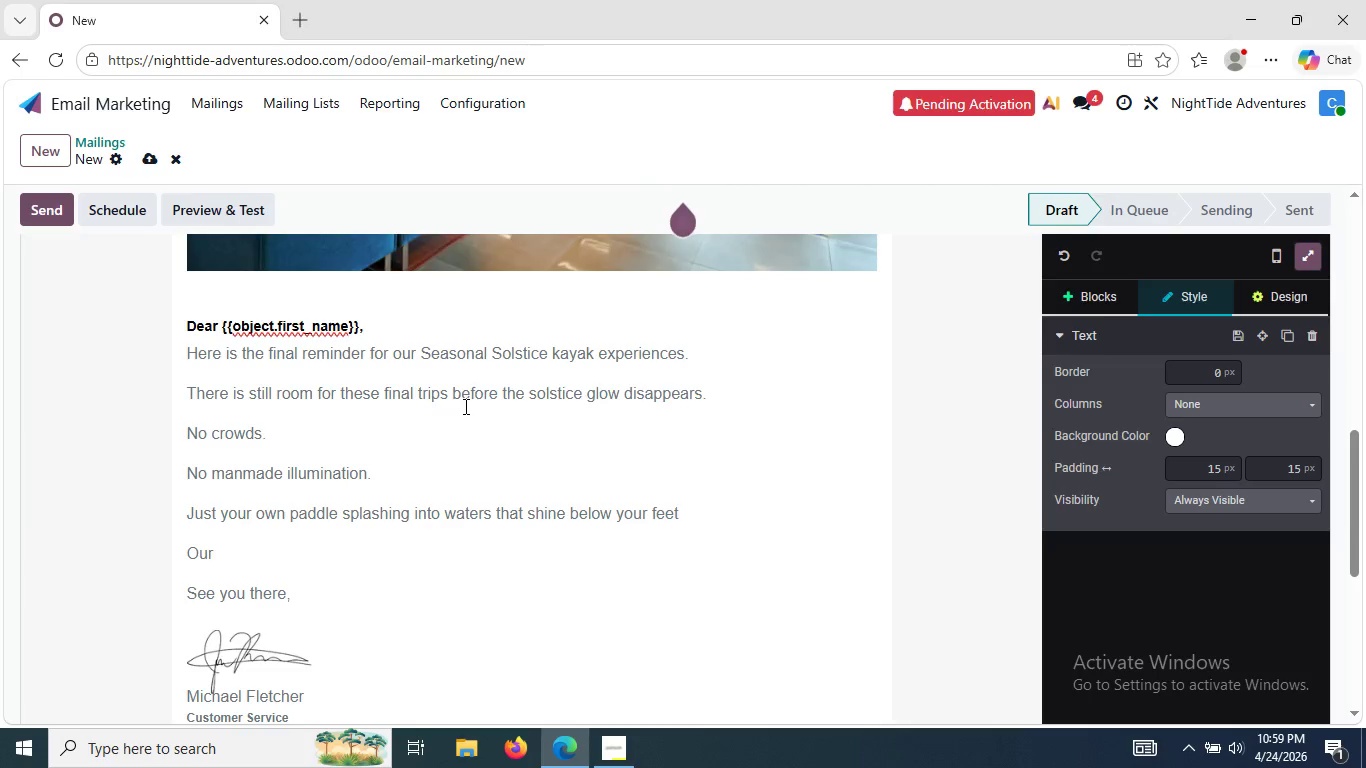 
wait(9.92)
 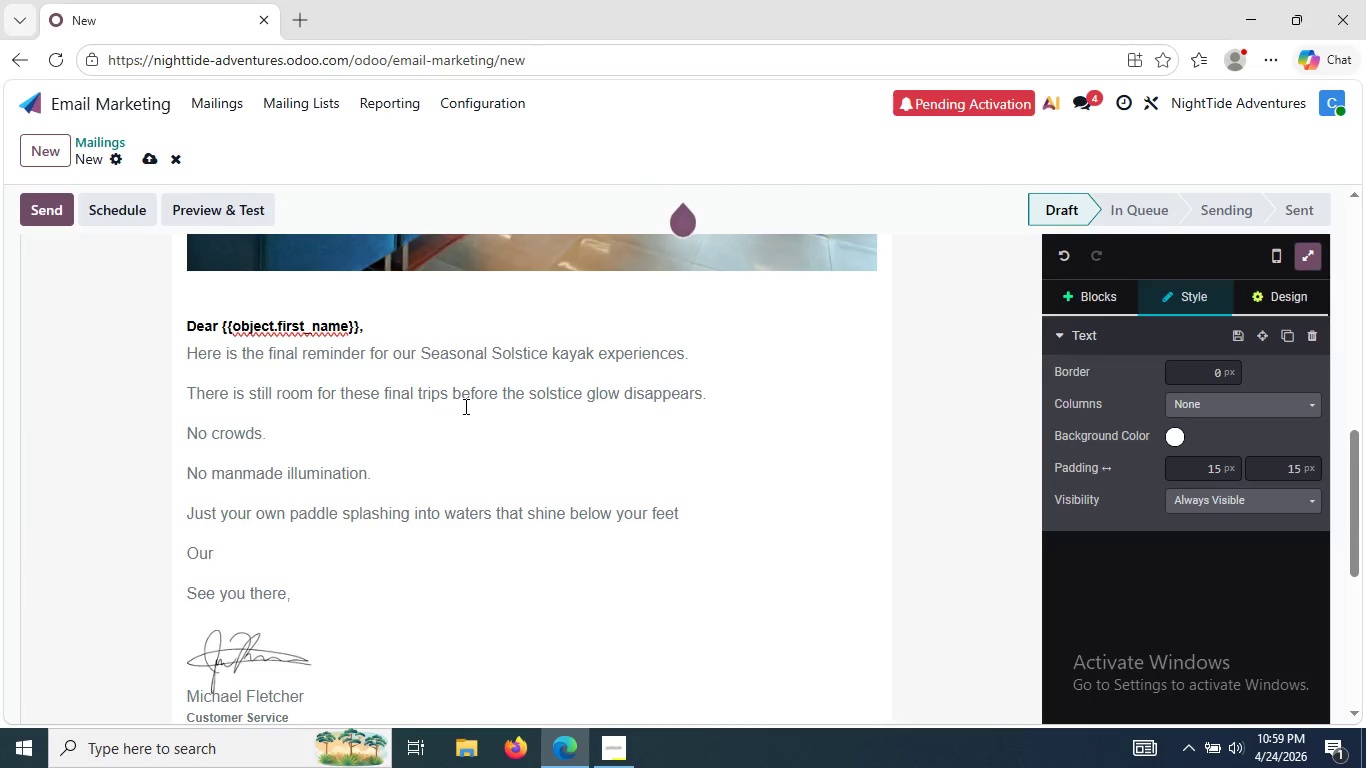 
type(jo)
 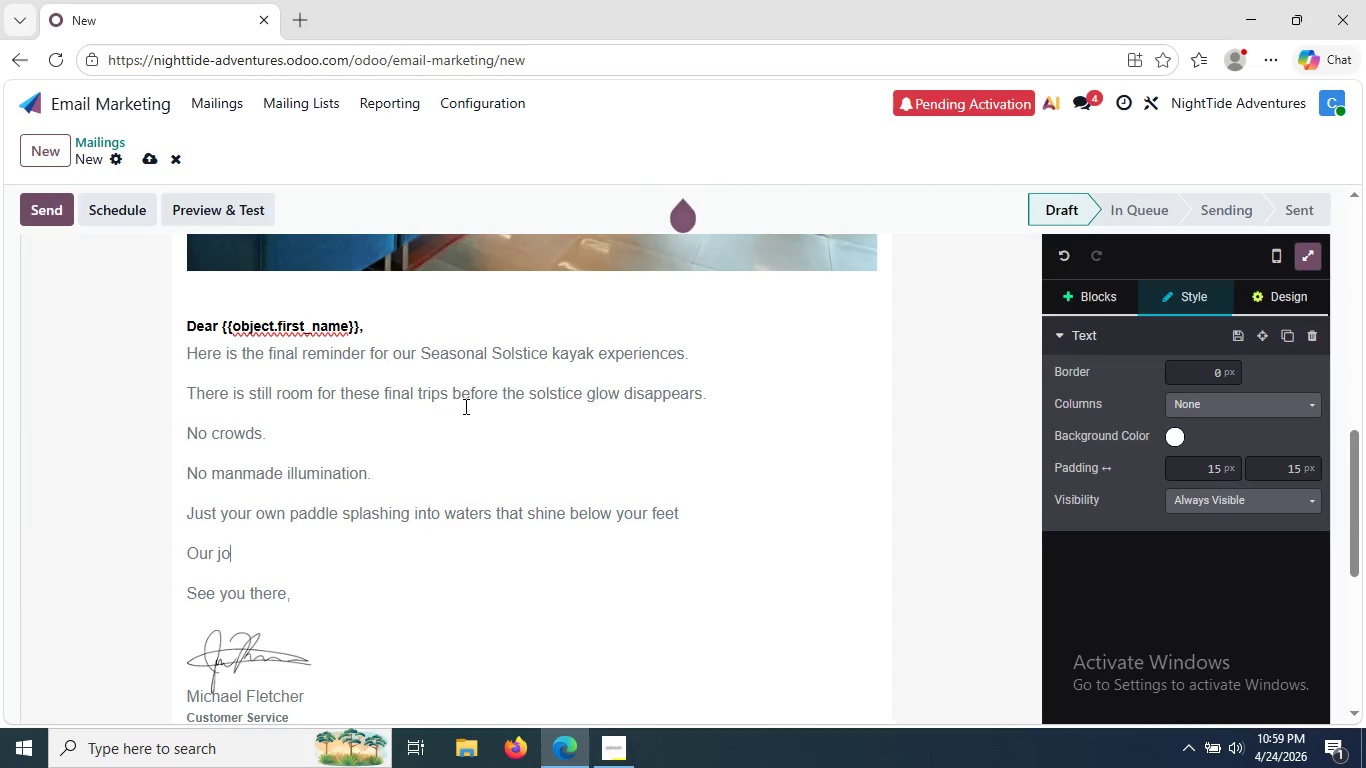 
wait(24.69)
 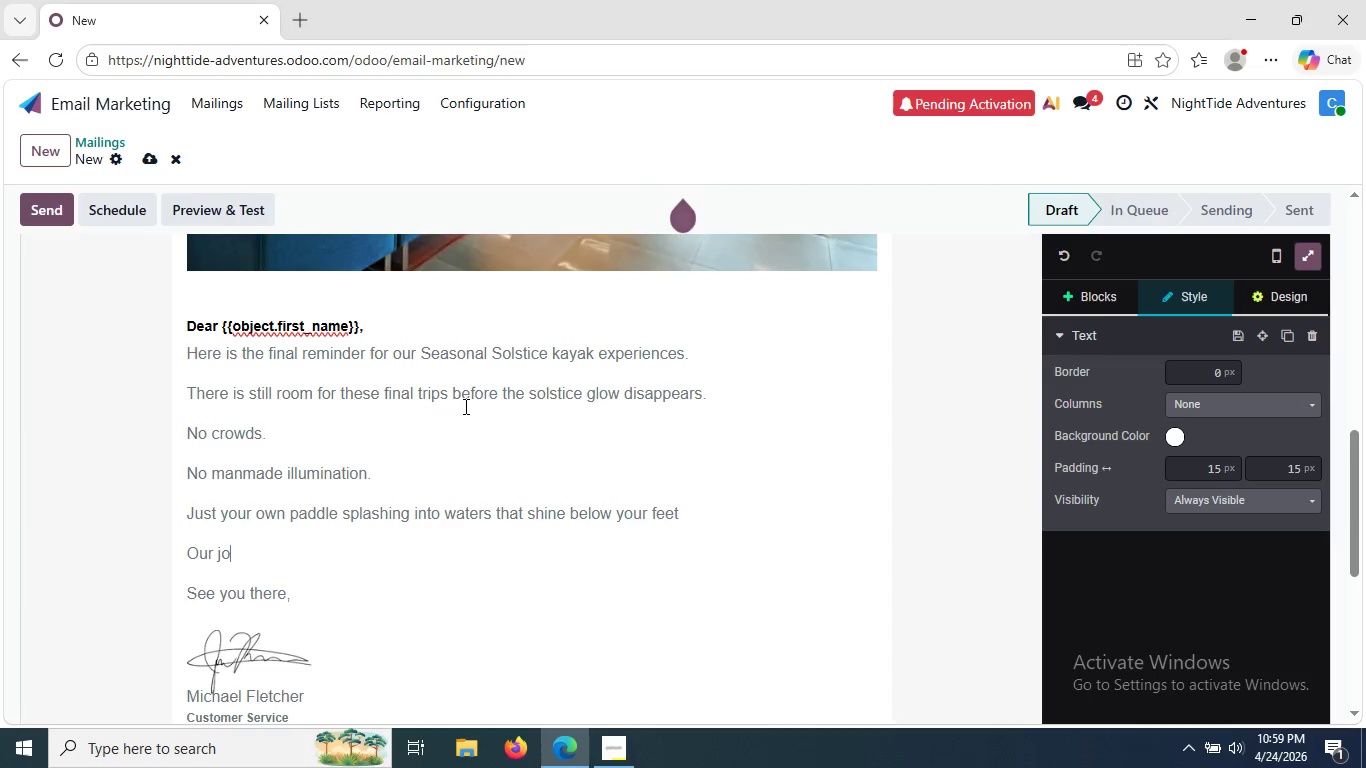 
type(ur)
 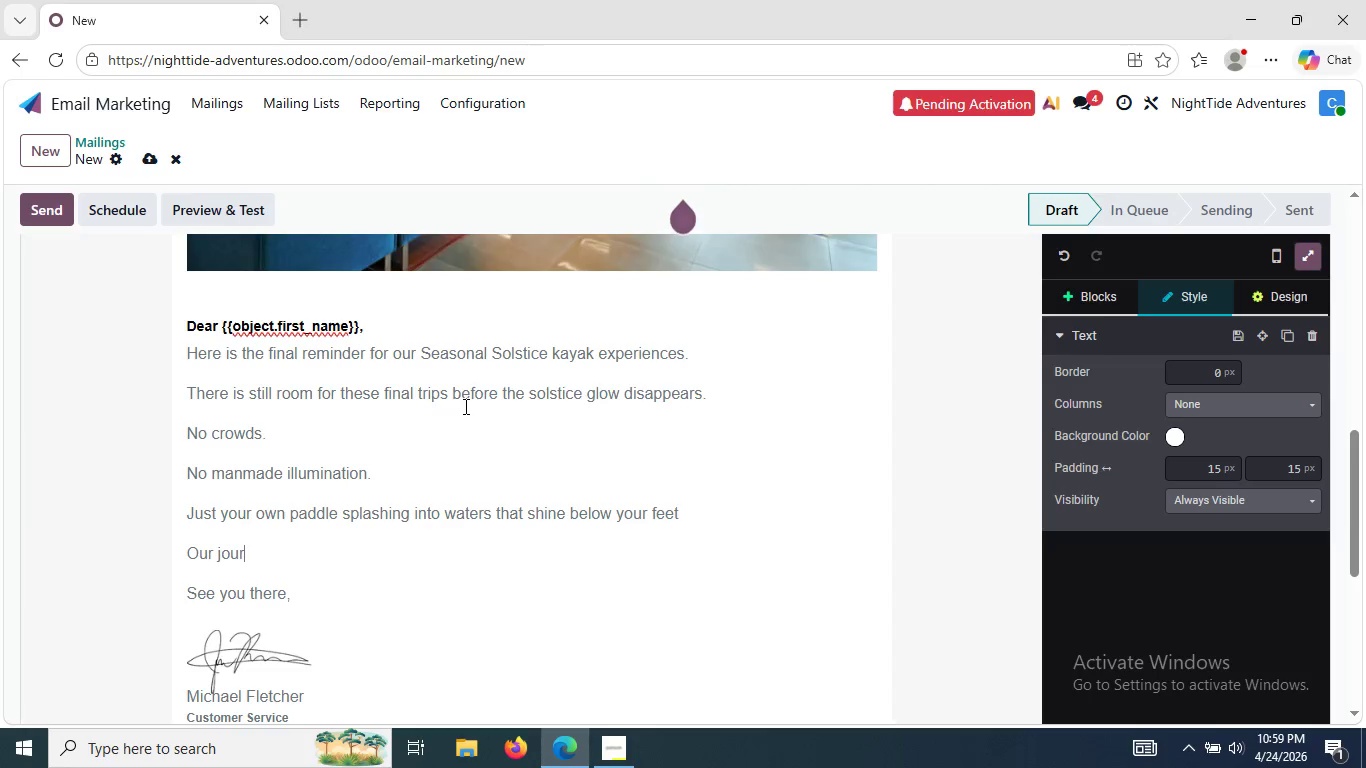 
type(ney will)
 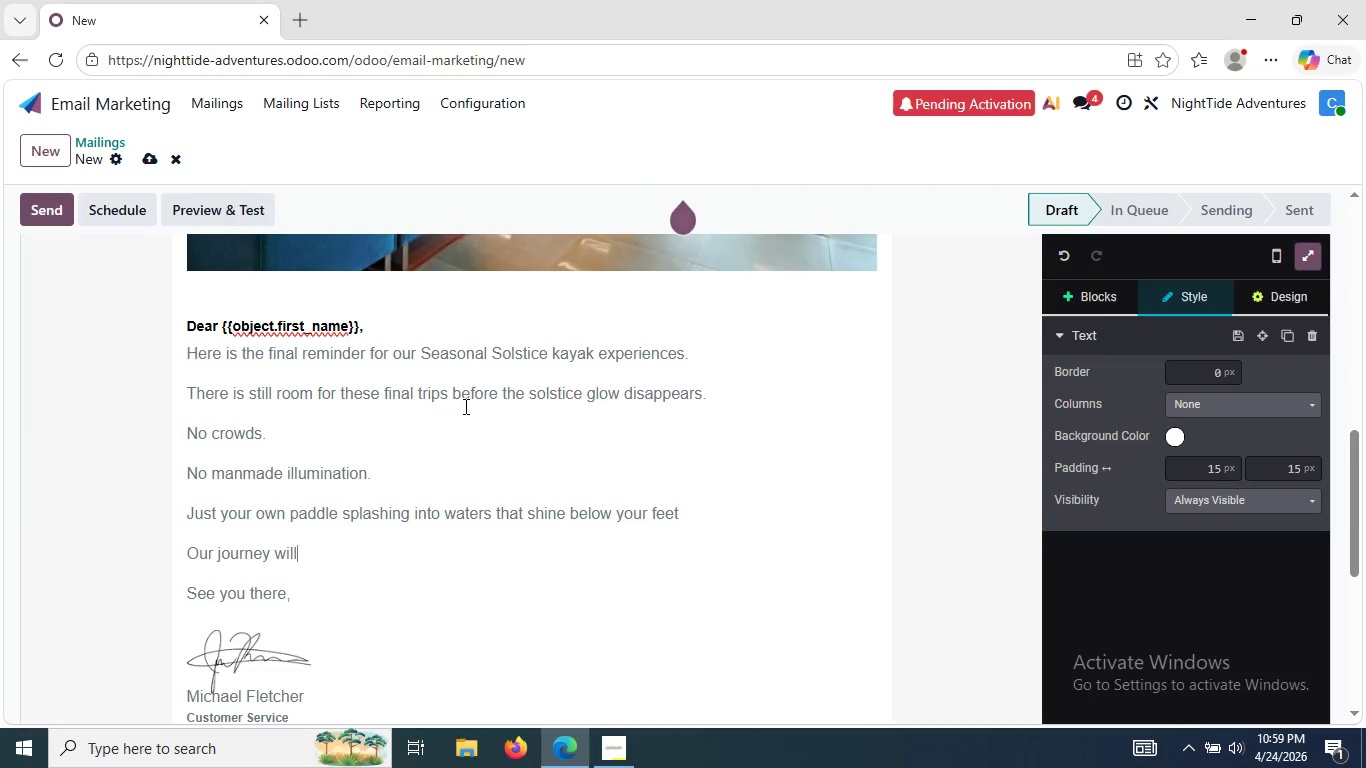 
wait(9.81)
 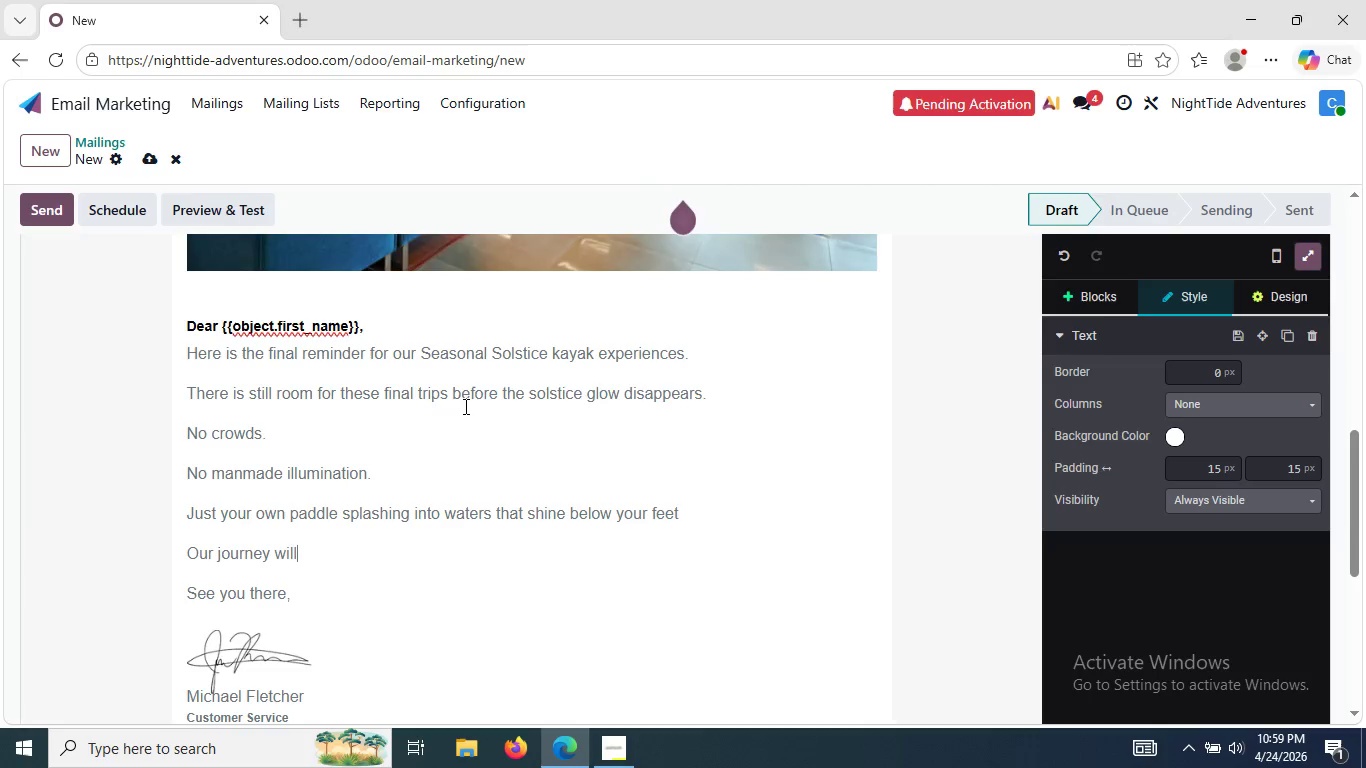 
key(Space)
 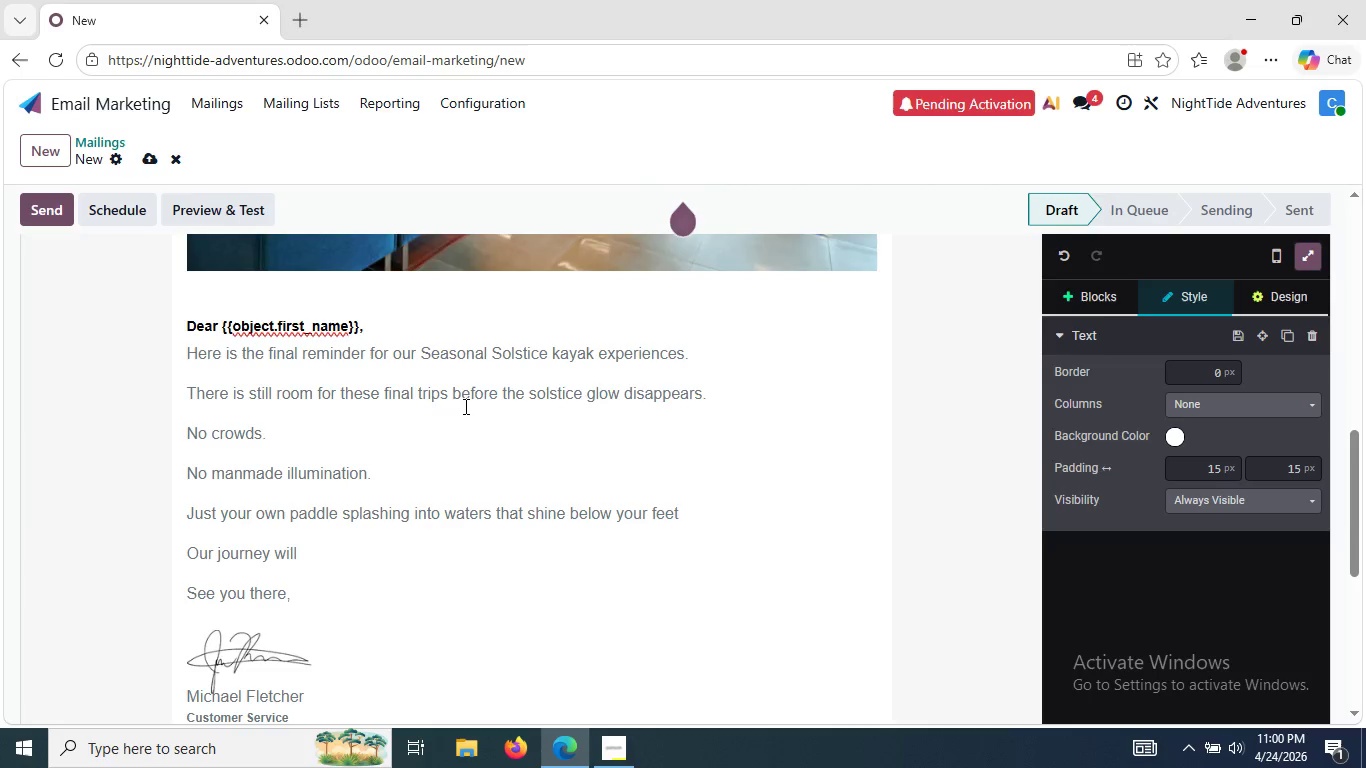 
wait(14.19)
 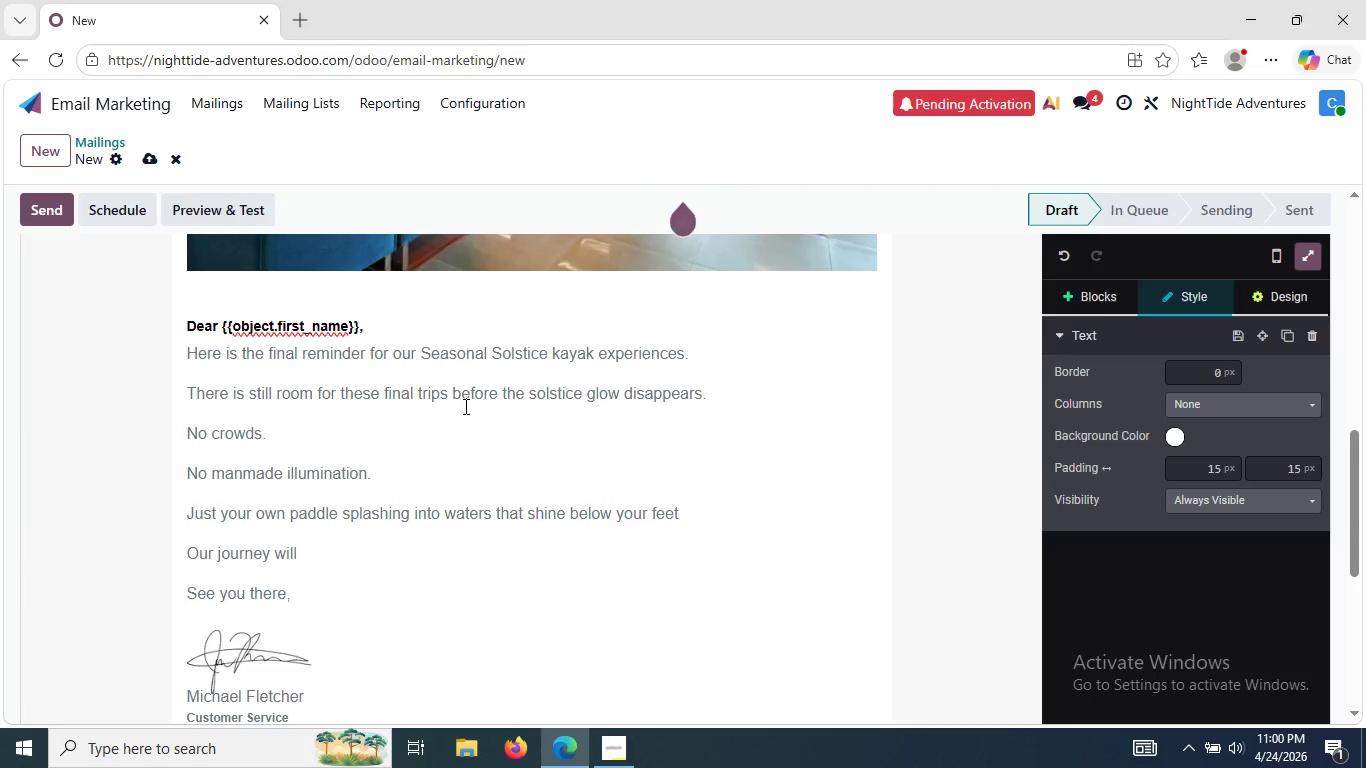 
type(end just )
 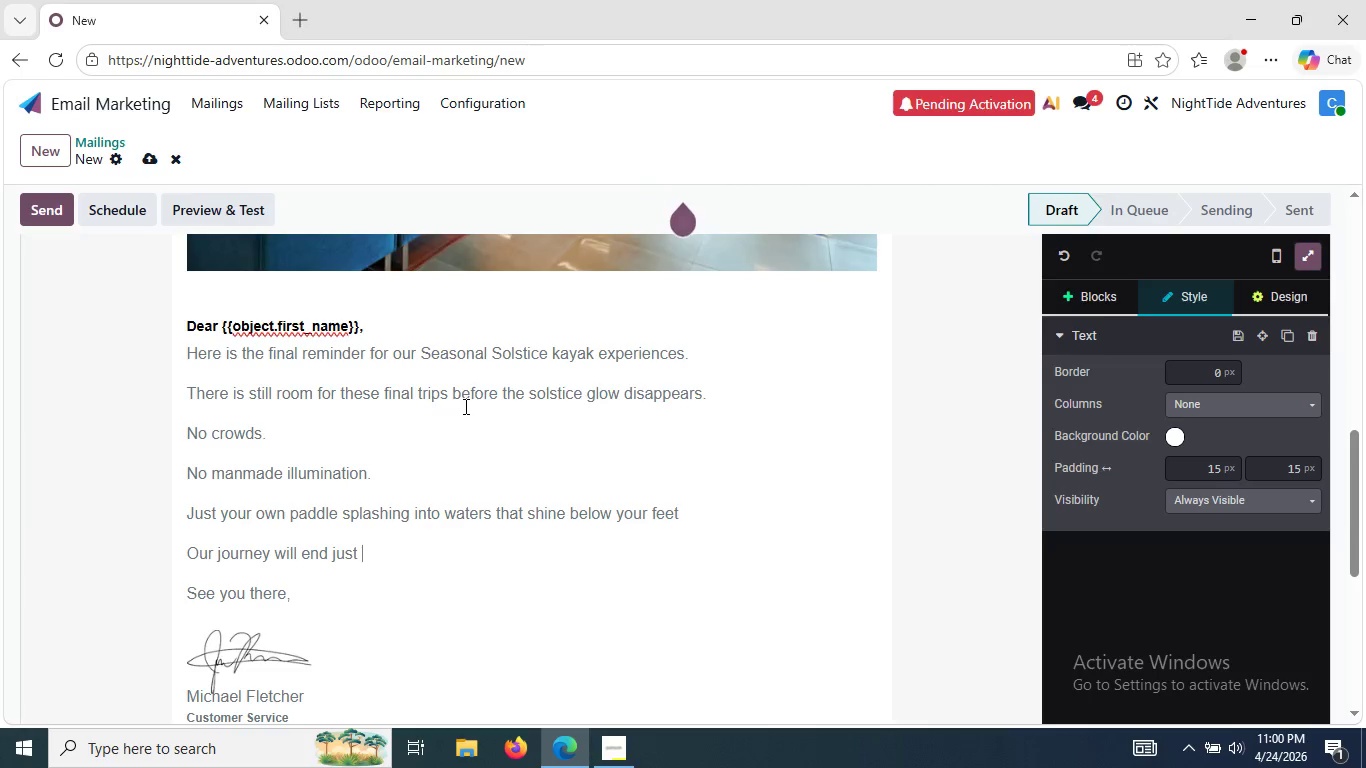 
type(like you remember, around te)
key(Backspace)
type(he dock, the salty breeze blowings in )
key(Backspace)
key(Backspace)
key(Backspace)
key(Backspace)
key(Backspace)
key(Backspace)
 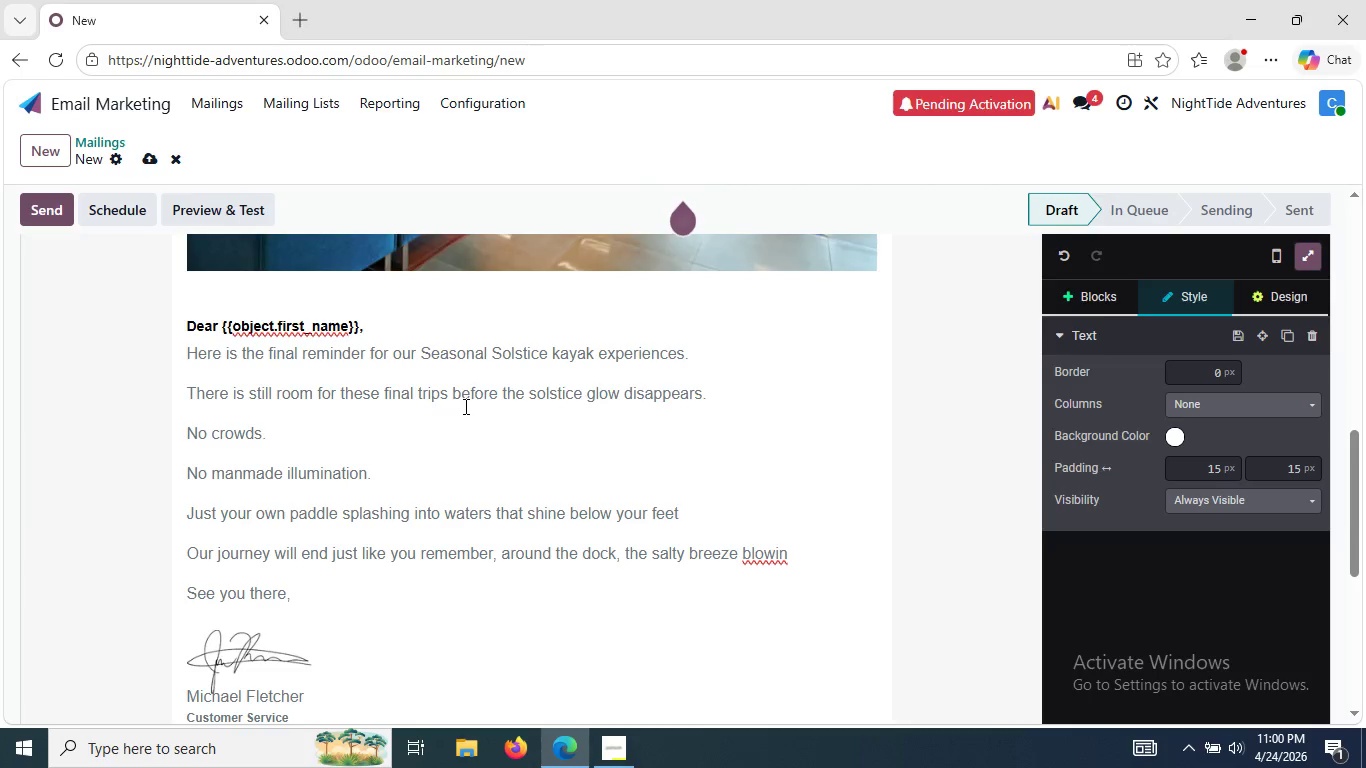 
type(g in )
key(Backspace)
type(, p)
key(Backspace)
type(oysters chilling on ice, and the buzz of the bay afer)
key(Backspace)
key(Backspace)
type(ter midnight,)
key(Backspace)
type(.)
 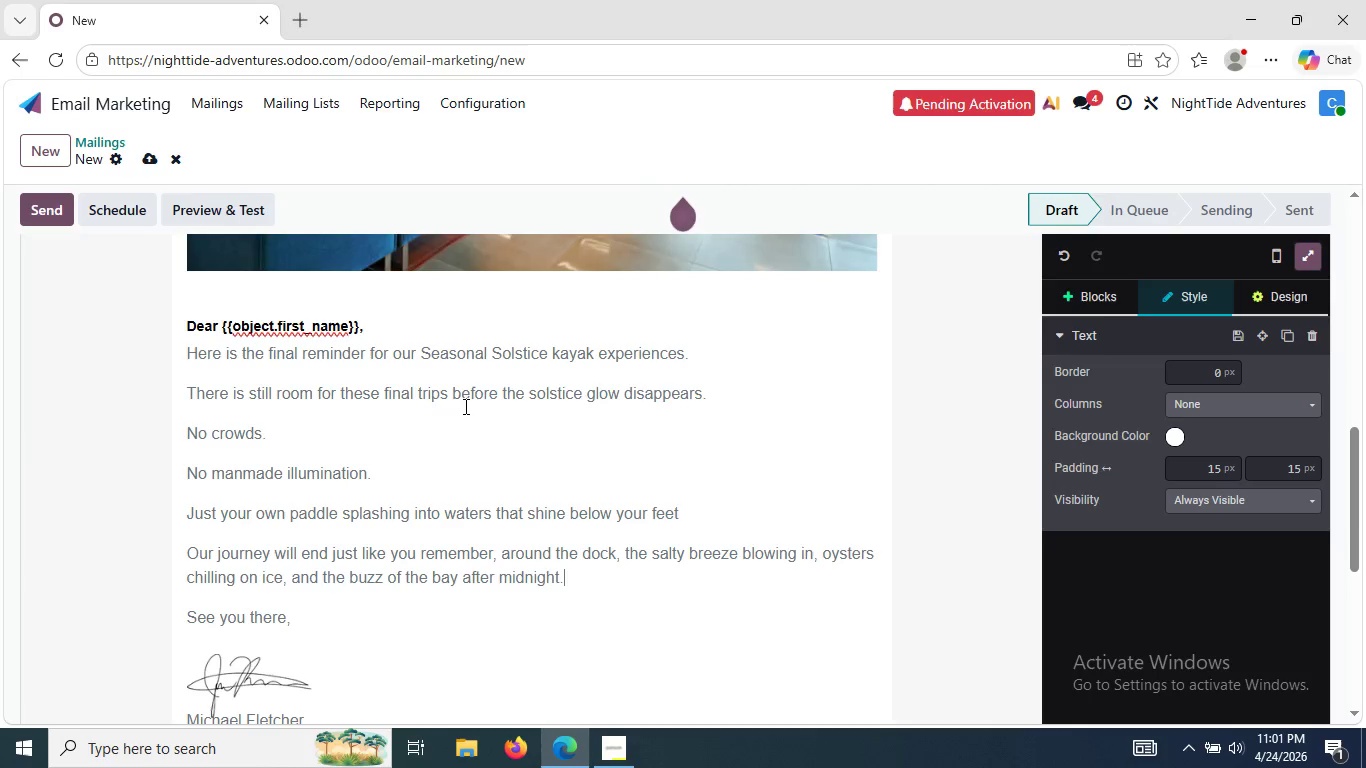 
key(Enter)
 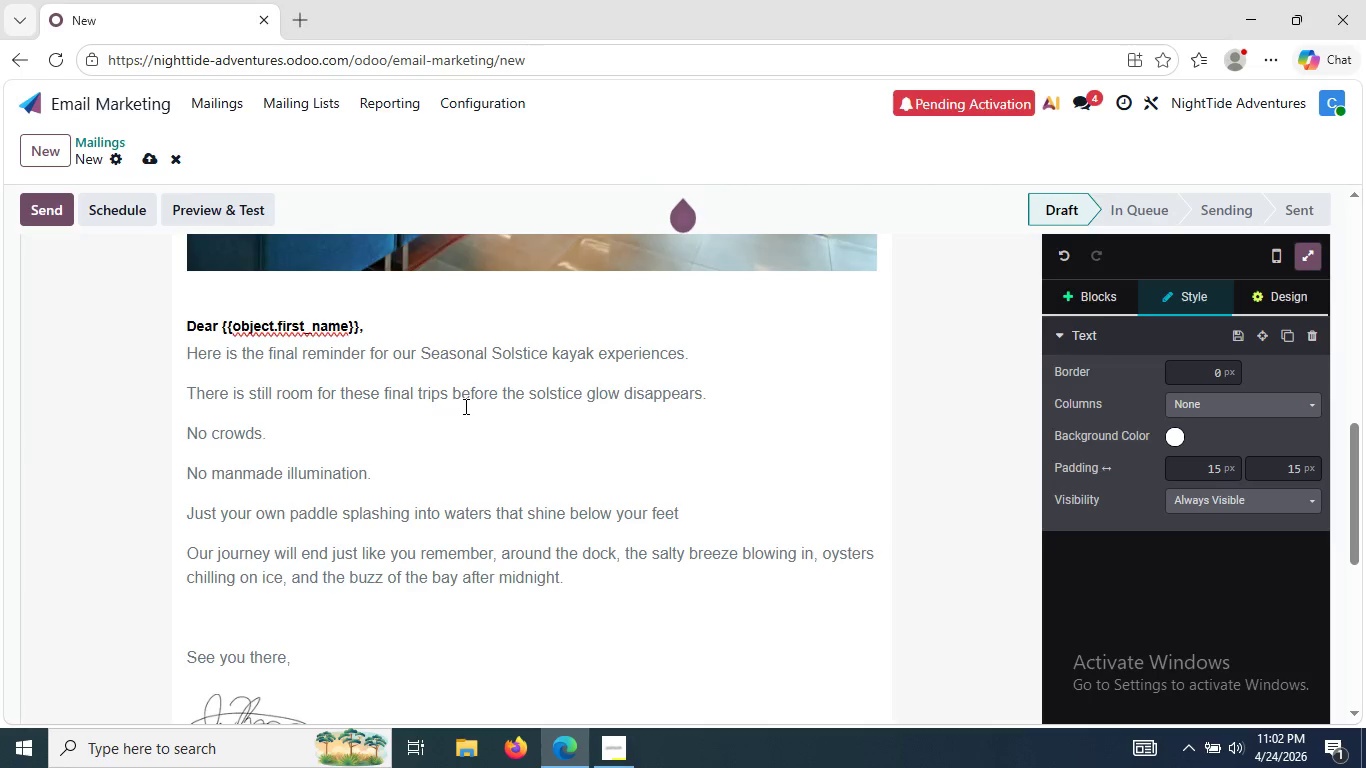 
wait(19.06)
 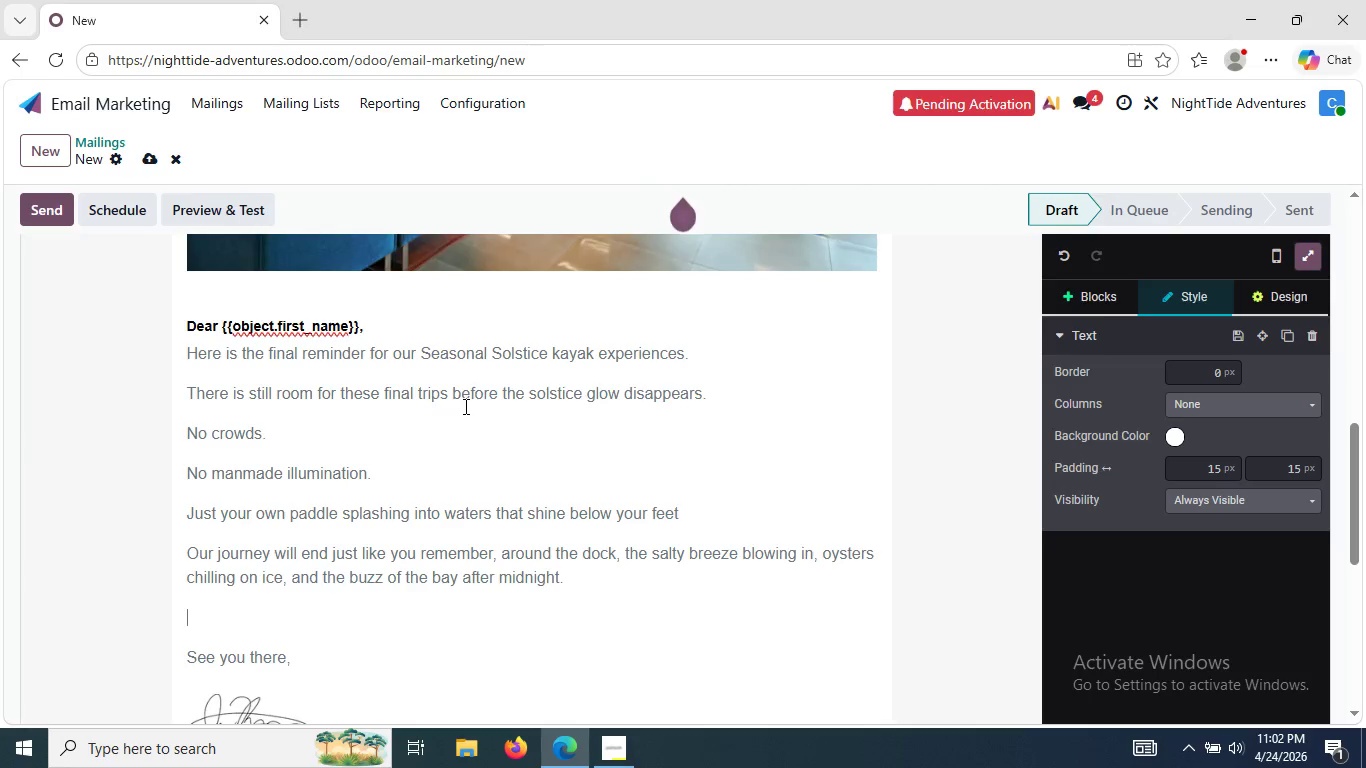 
type(If )
 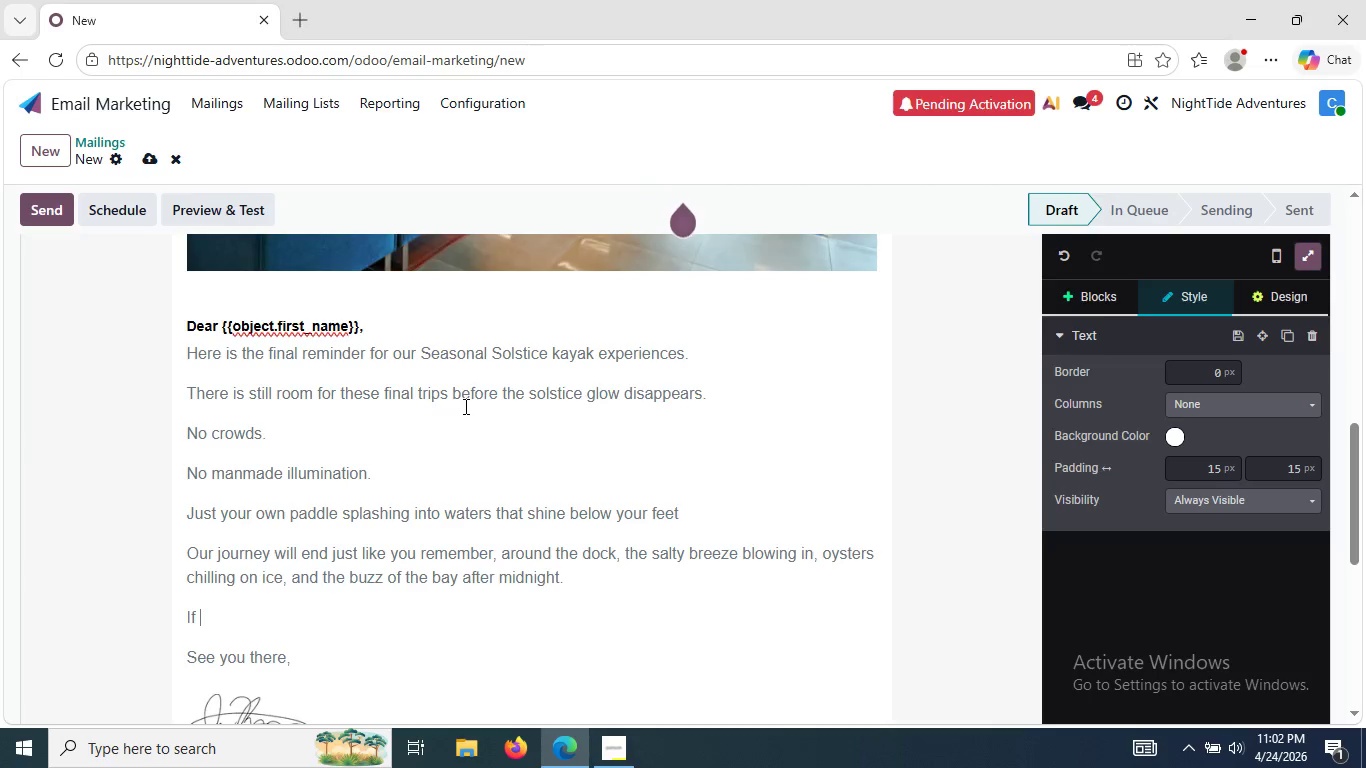 
wait(29.84)
 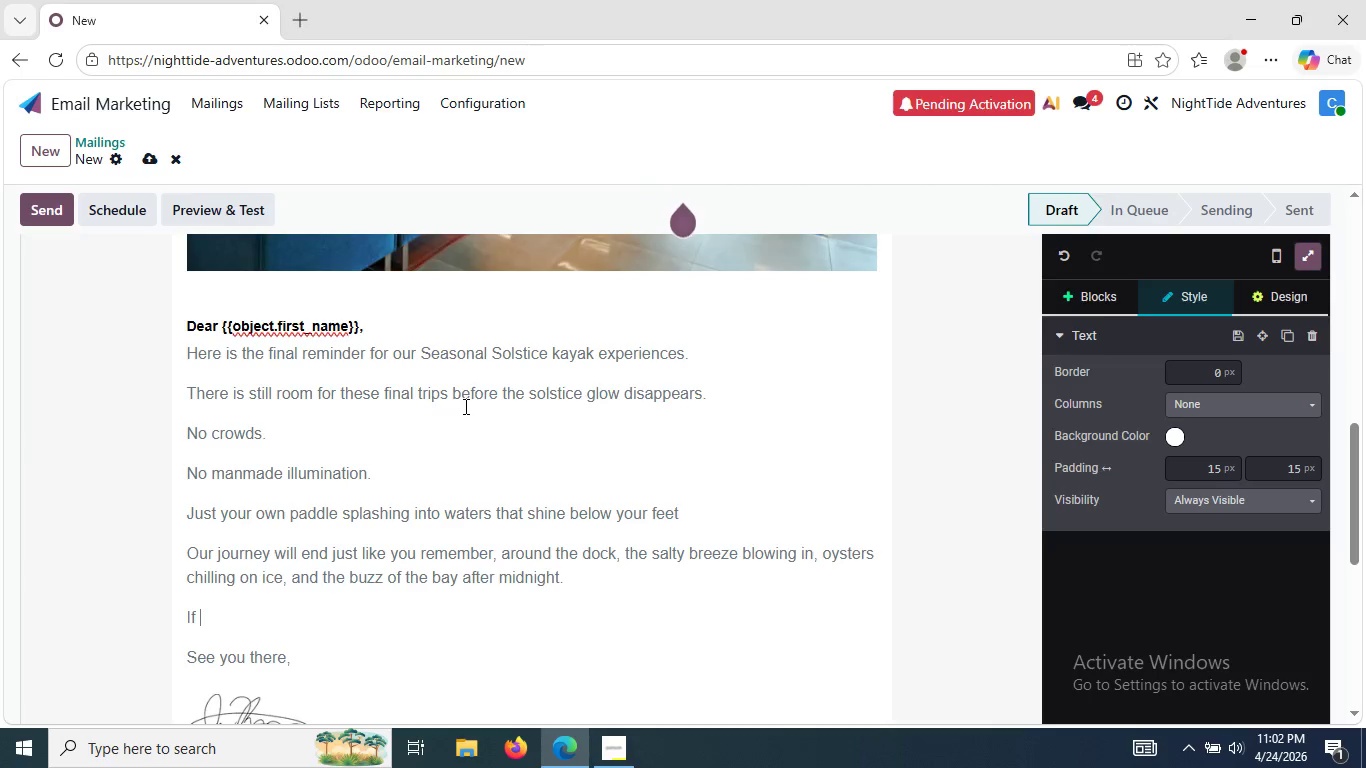 
type(you've)
 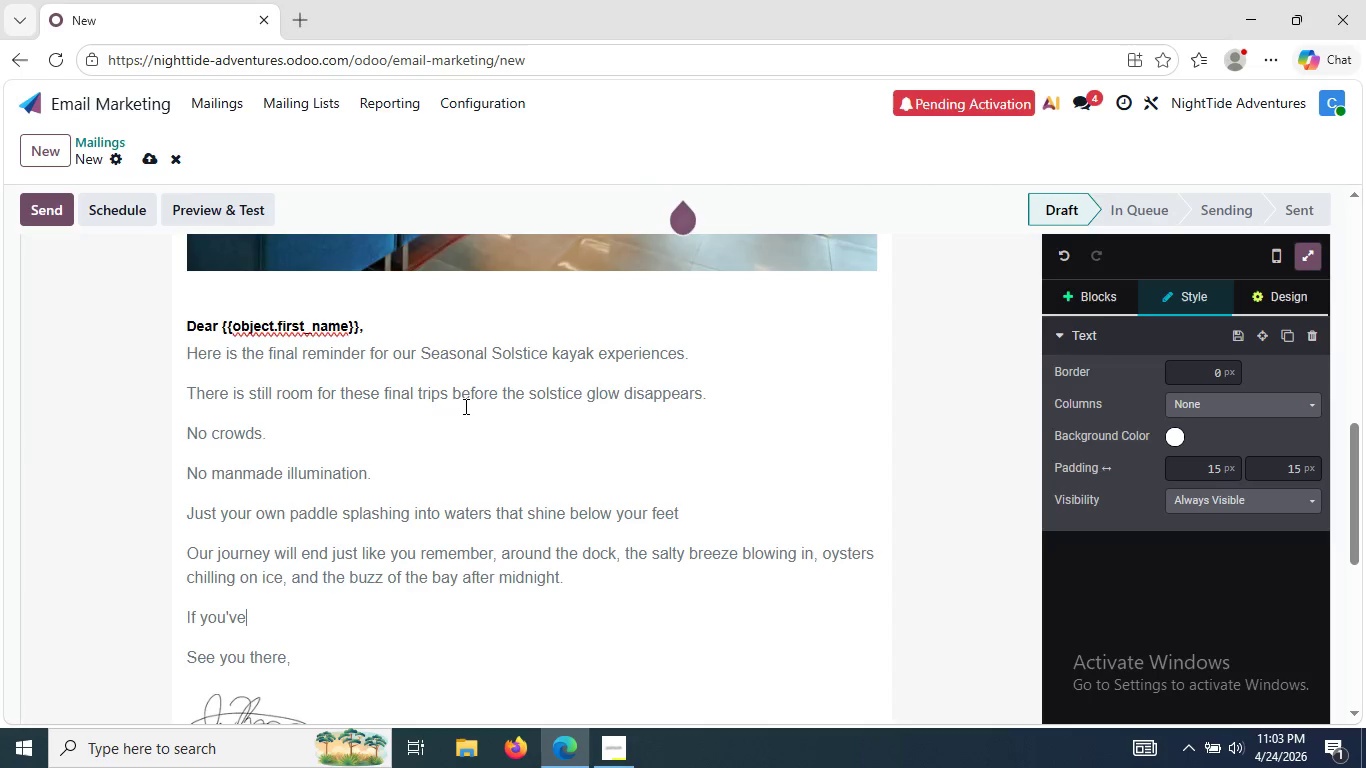 
wait(54.08)
 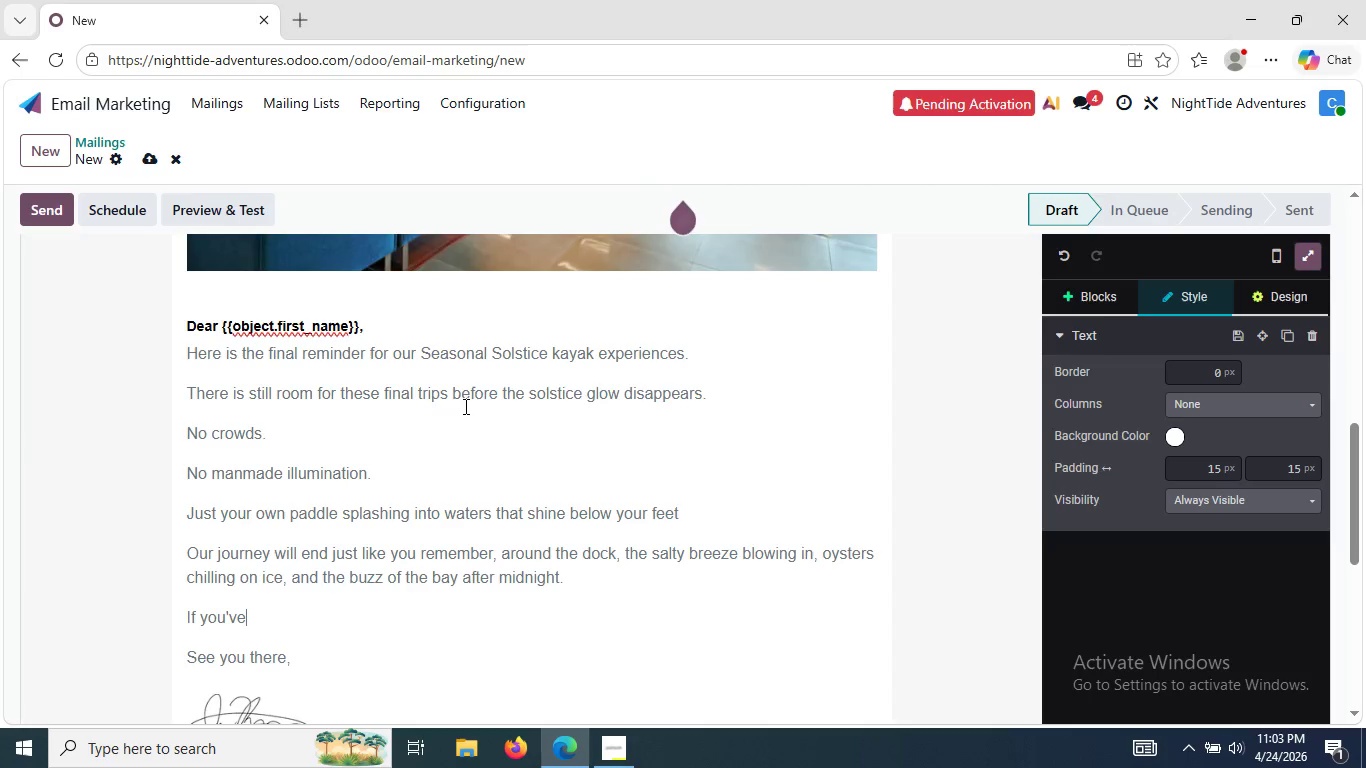 
key(Space)
 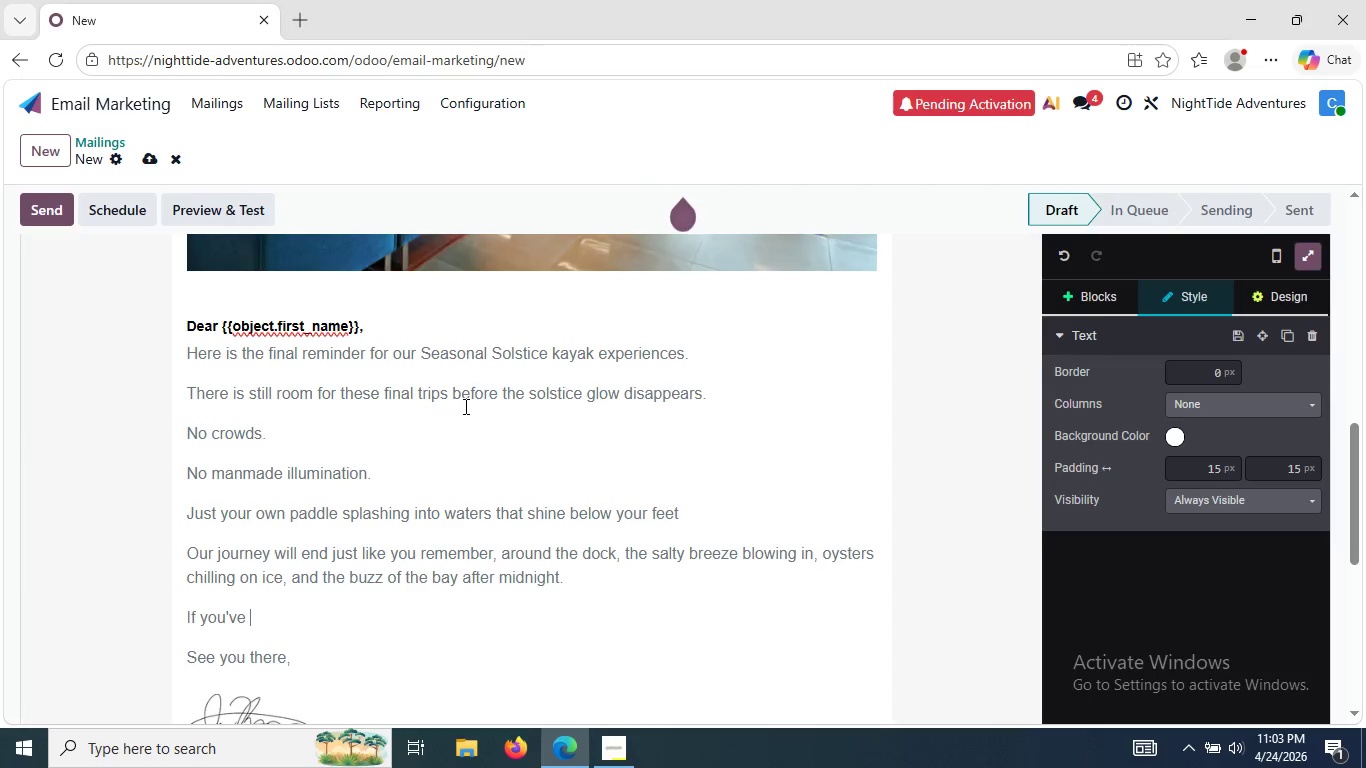 
wait(8.75)
 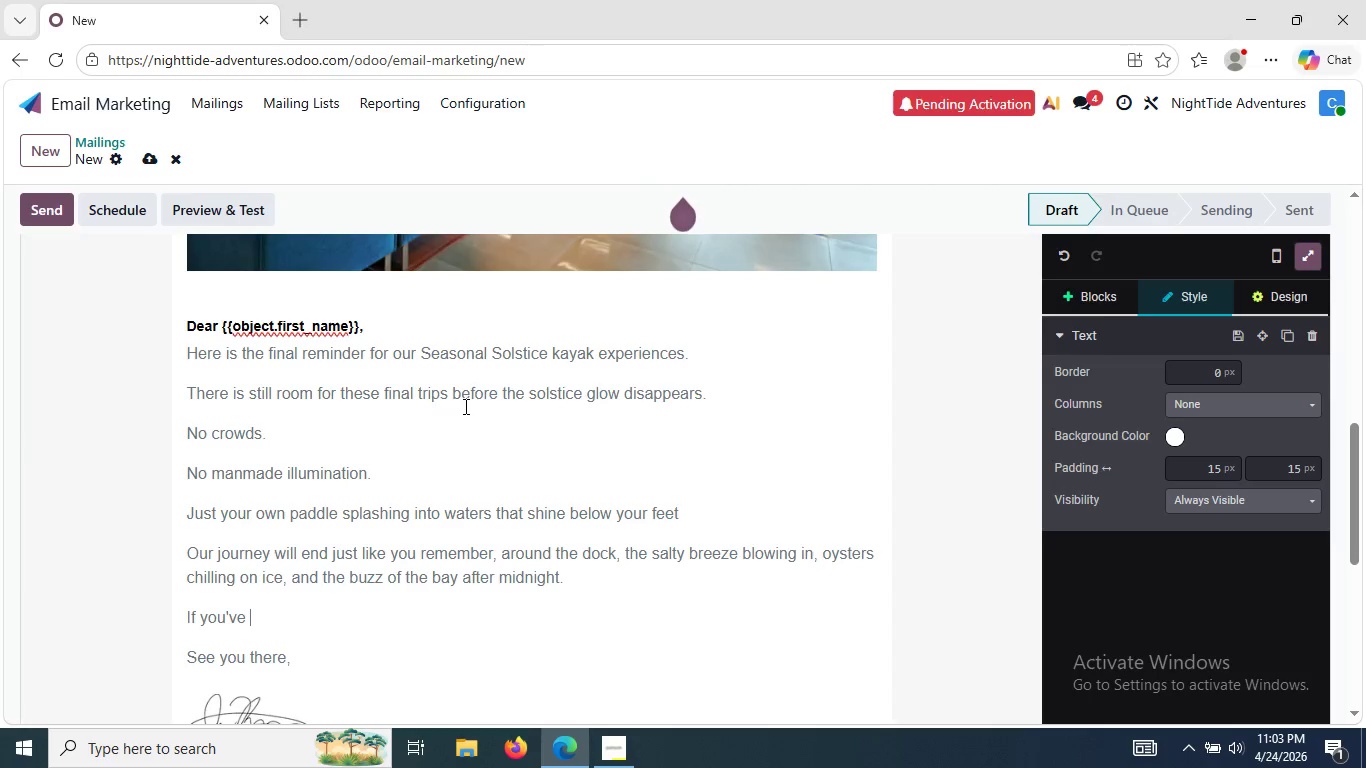 
type(been thinking about gett)
 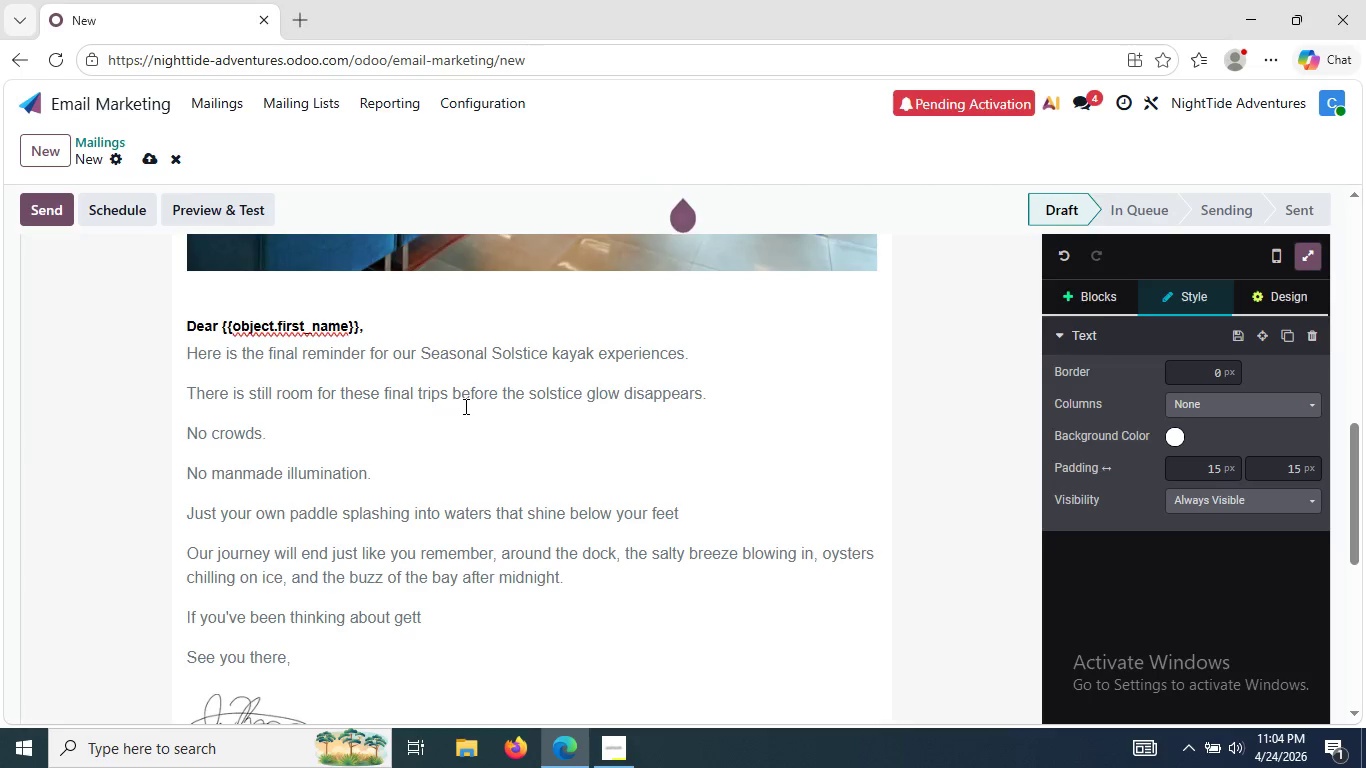 
wait(36.78)
 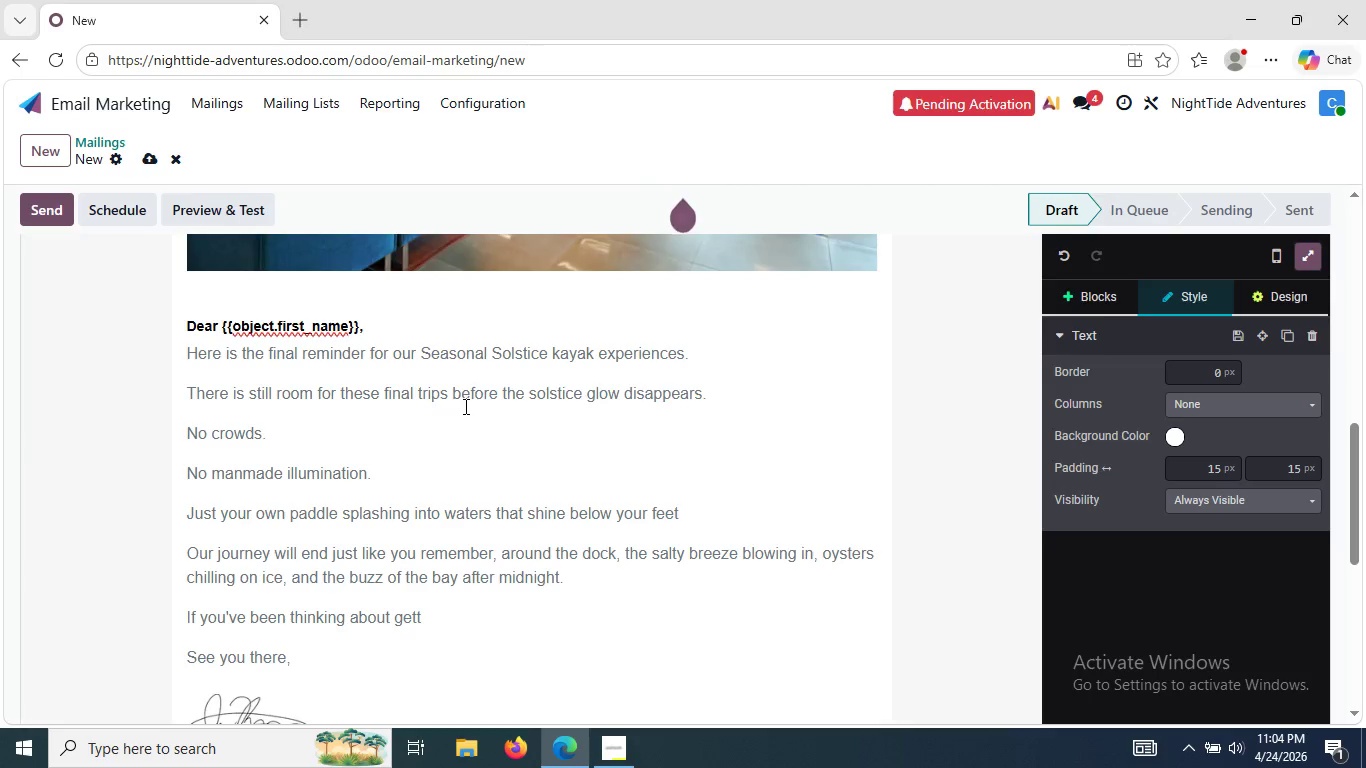 
key(Backspace)
 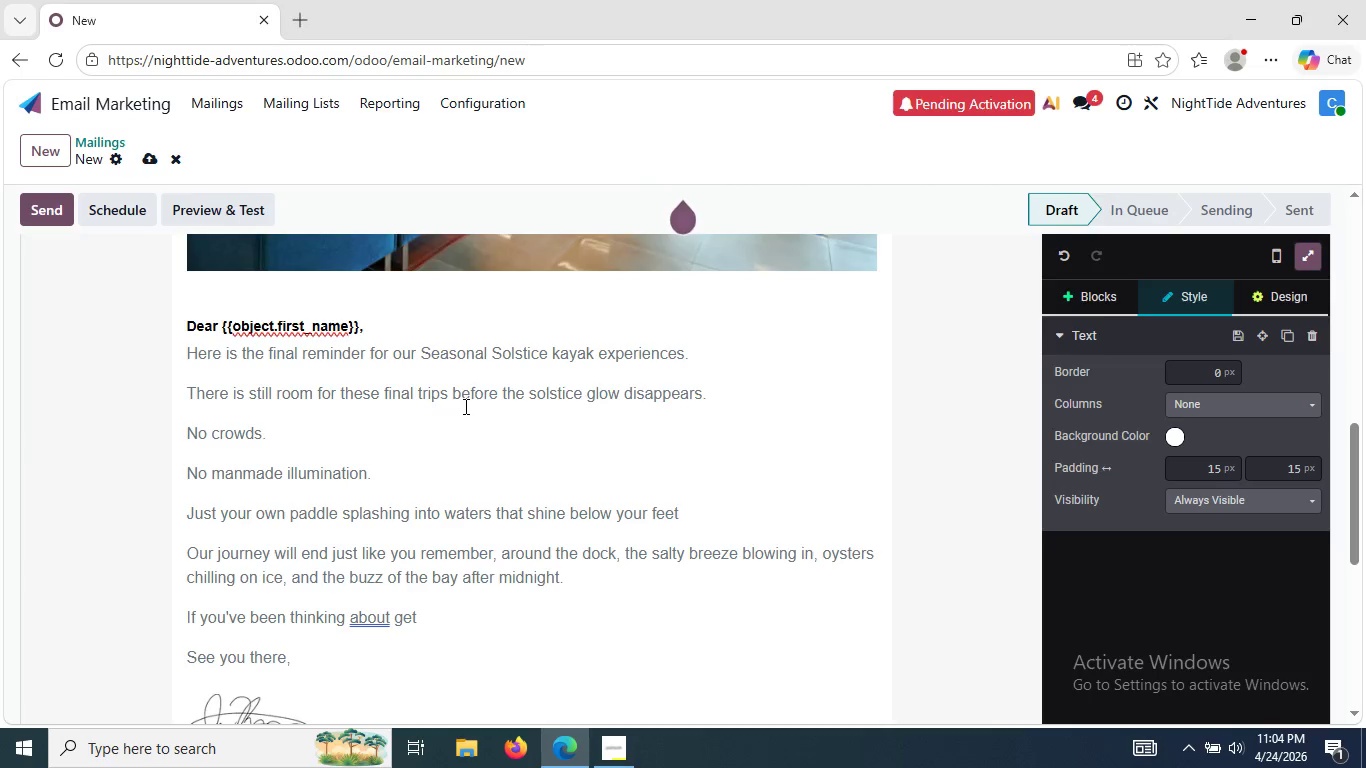 
wait(5.42)
 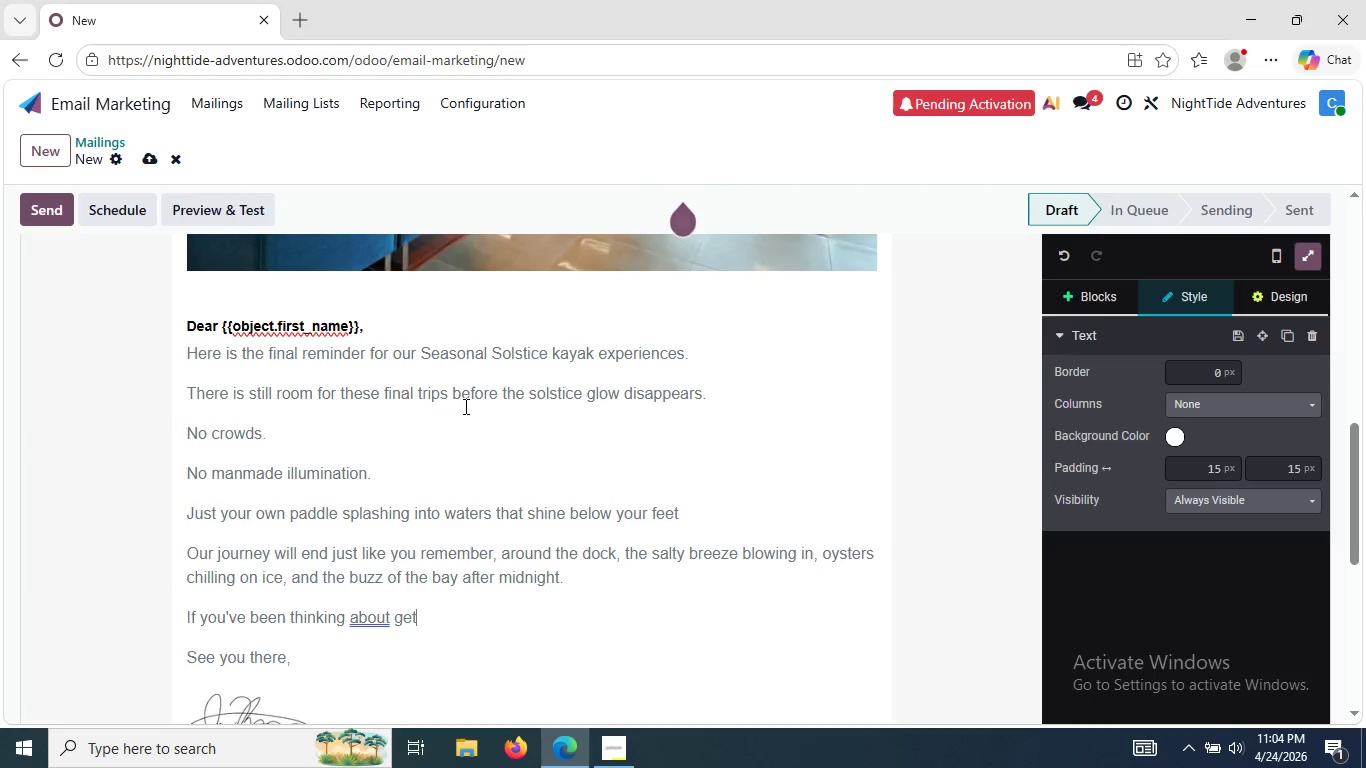 
type(ting )
 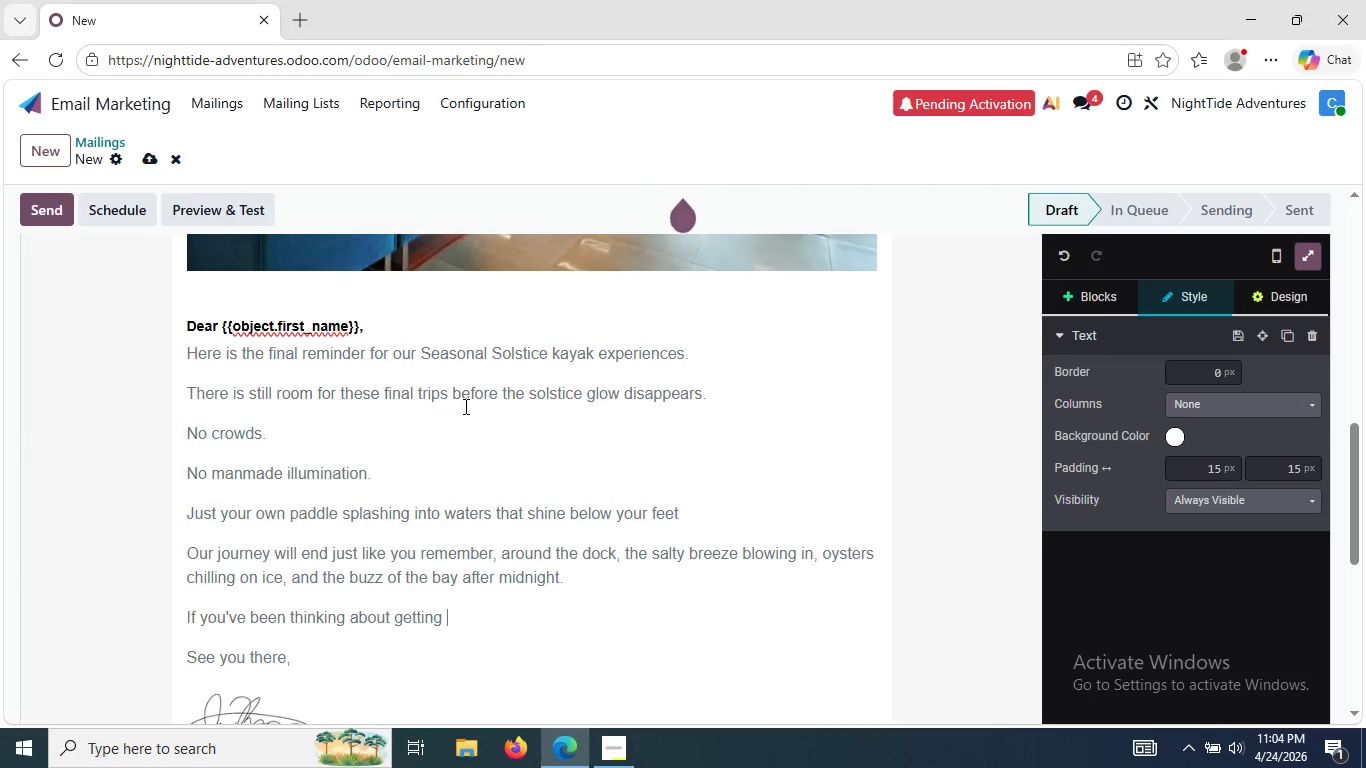 
type(back out there, th)
 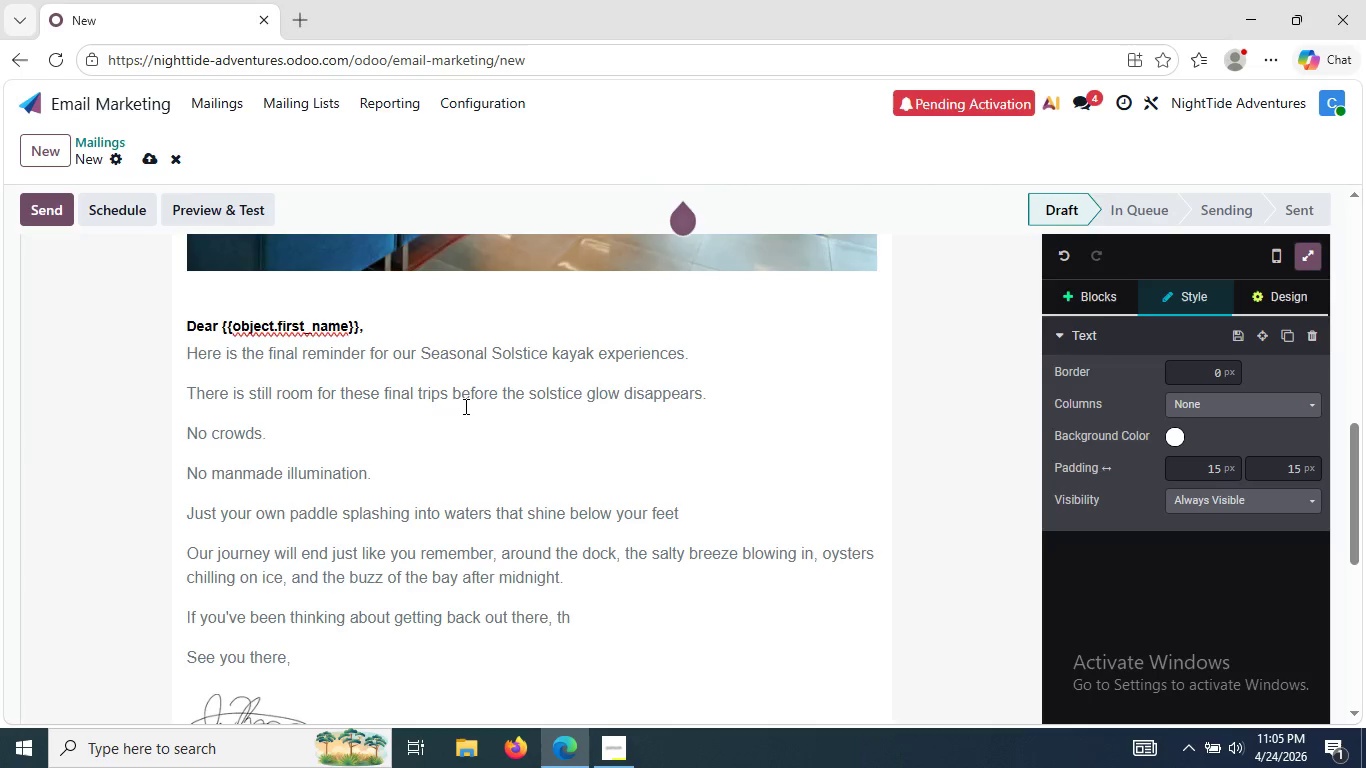 
wait(18.86)
 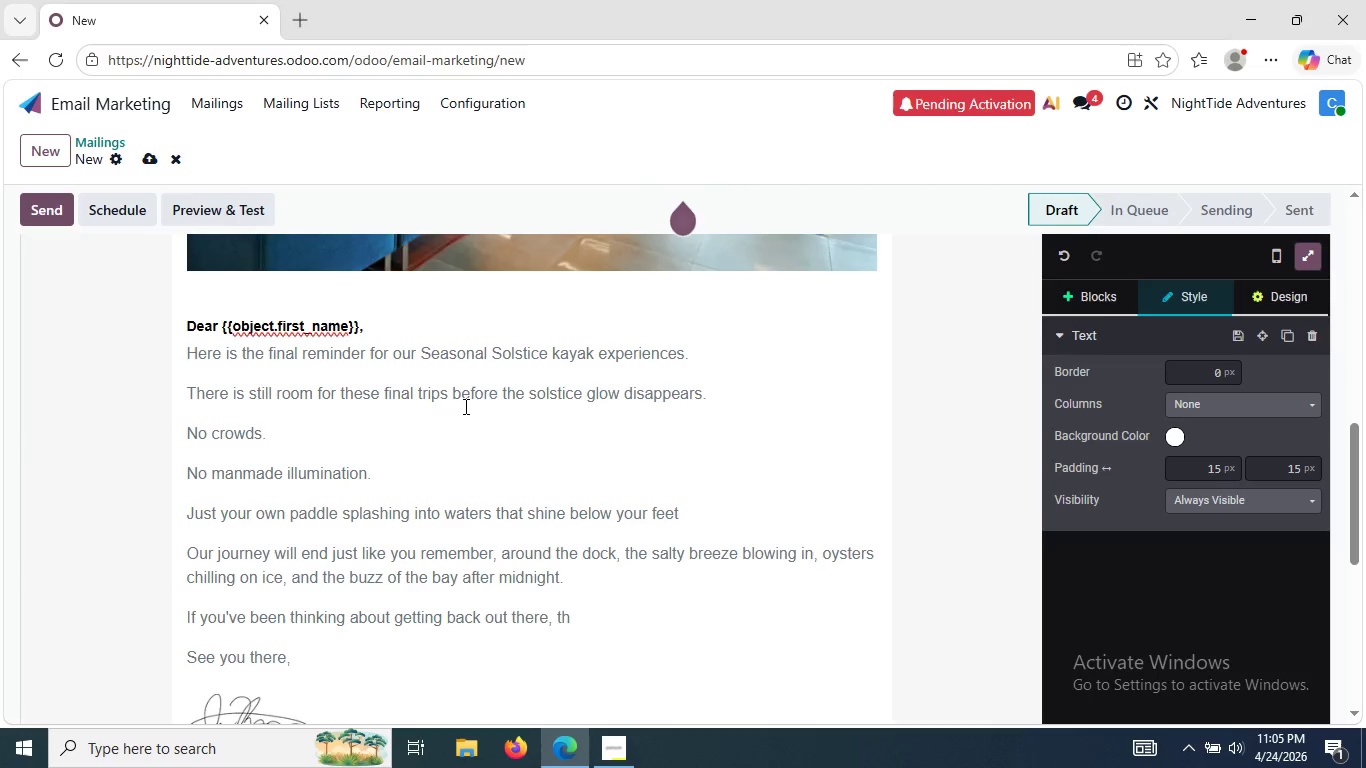 
type(ere, this)
key(Backspace)
key(Backspace)
key(Backspace)
key(Backspace)
key(Backspace)
key(Backspace)
key(Backspace)
key(Backspace)
key(Backspace)
key(Backspace)
 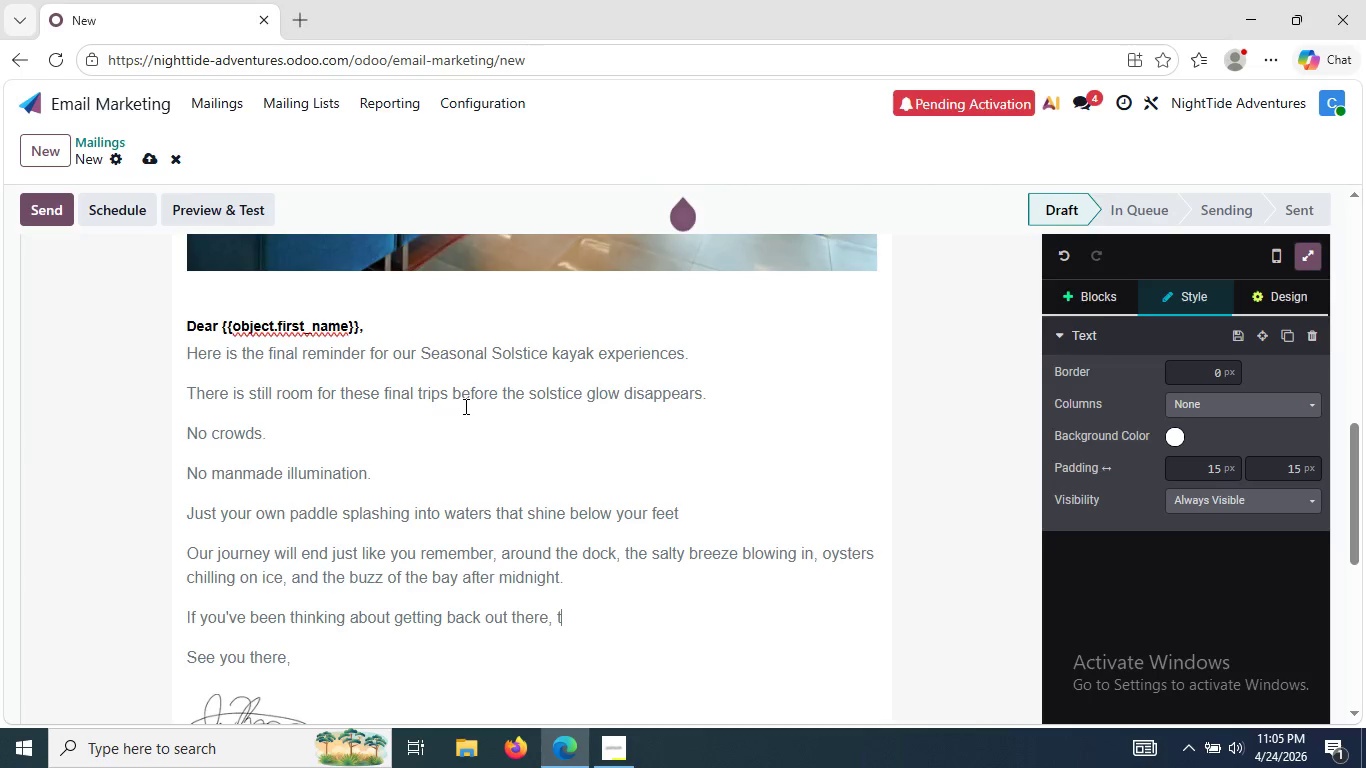 
type(his)
 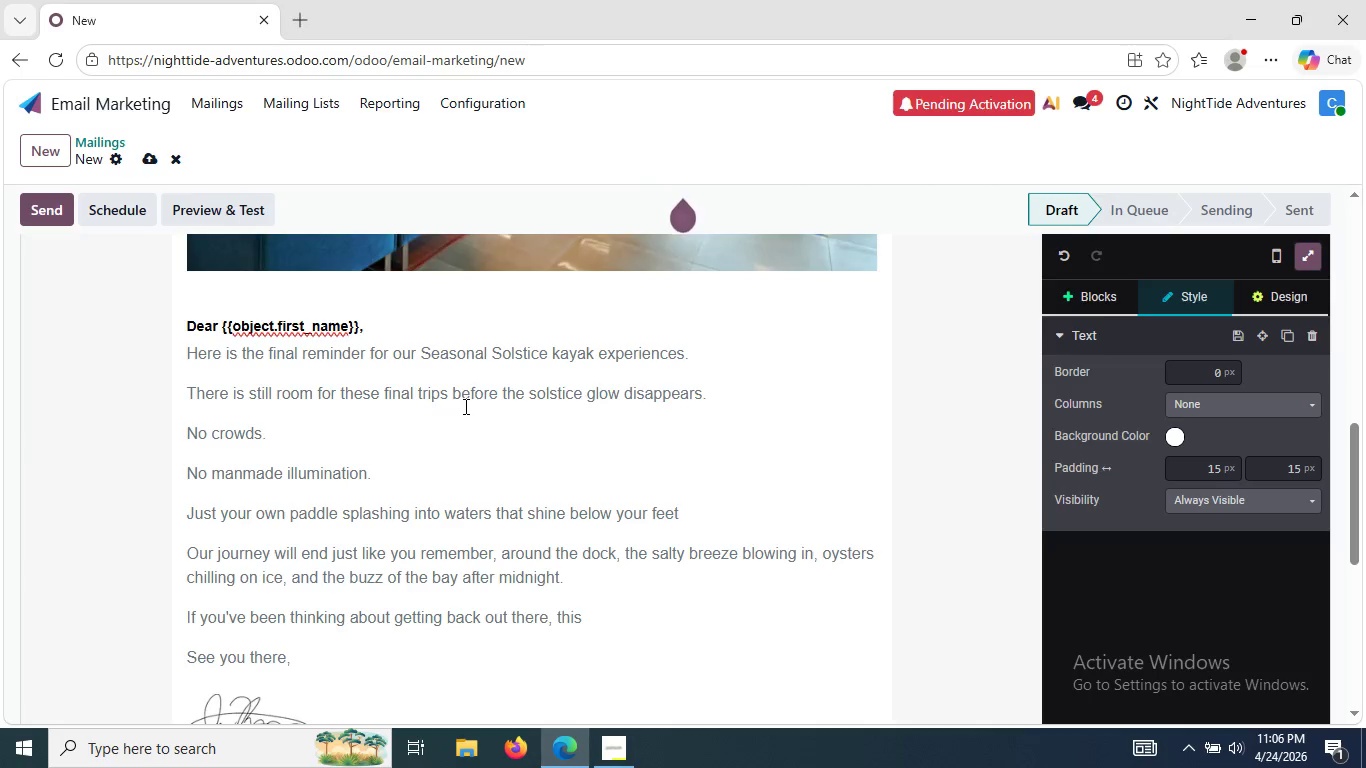 
wait(44.34)
 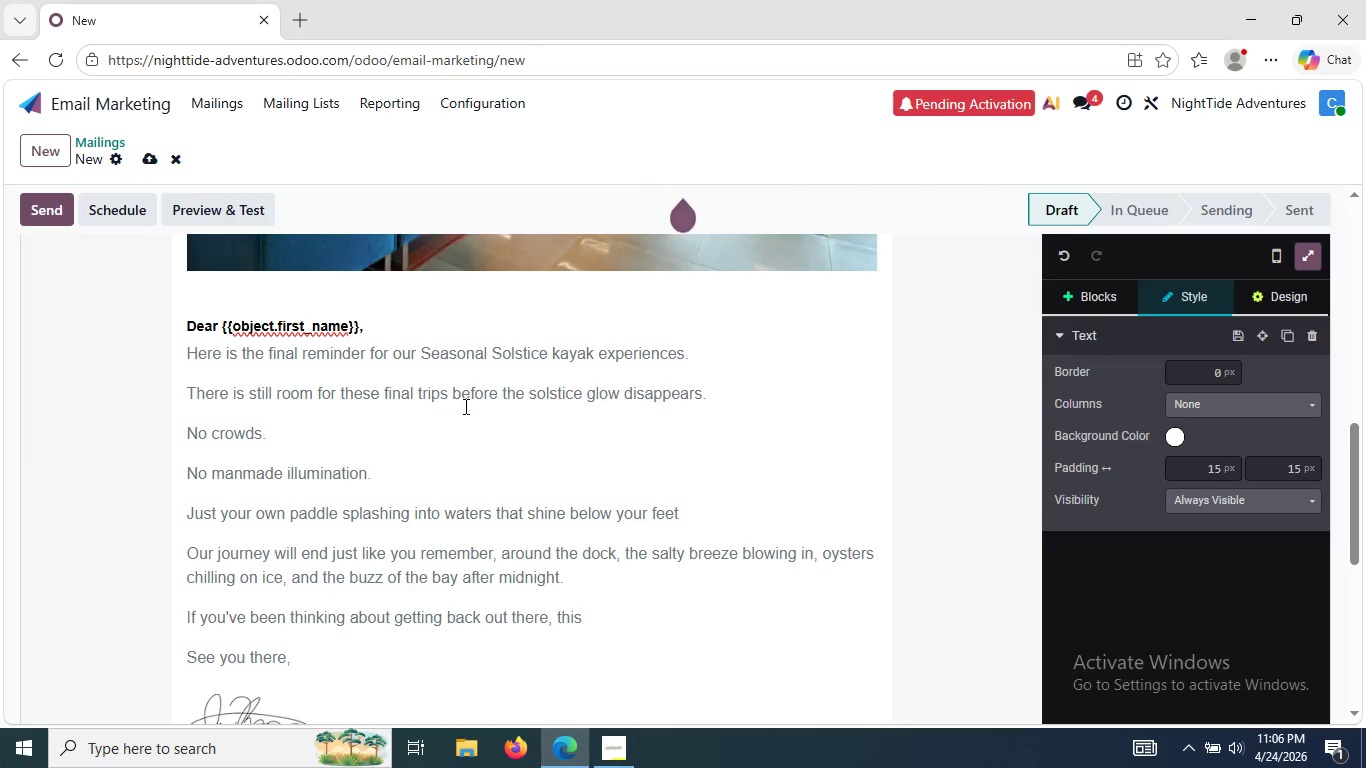 
key(Space)
 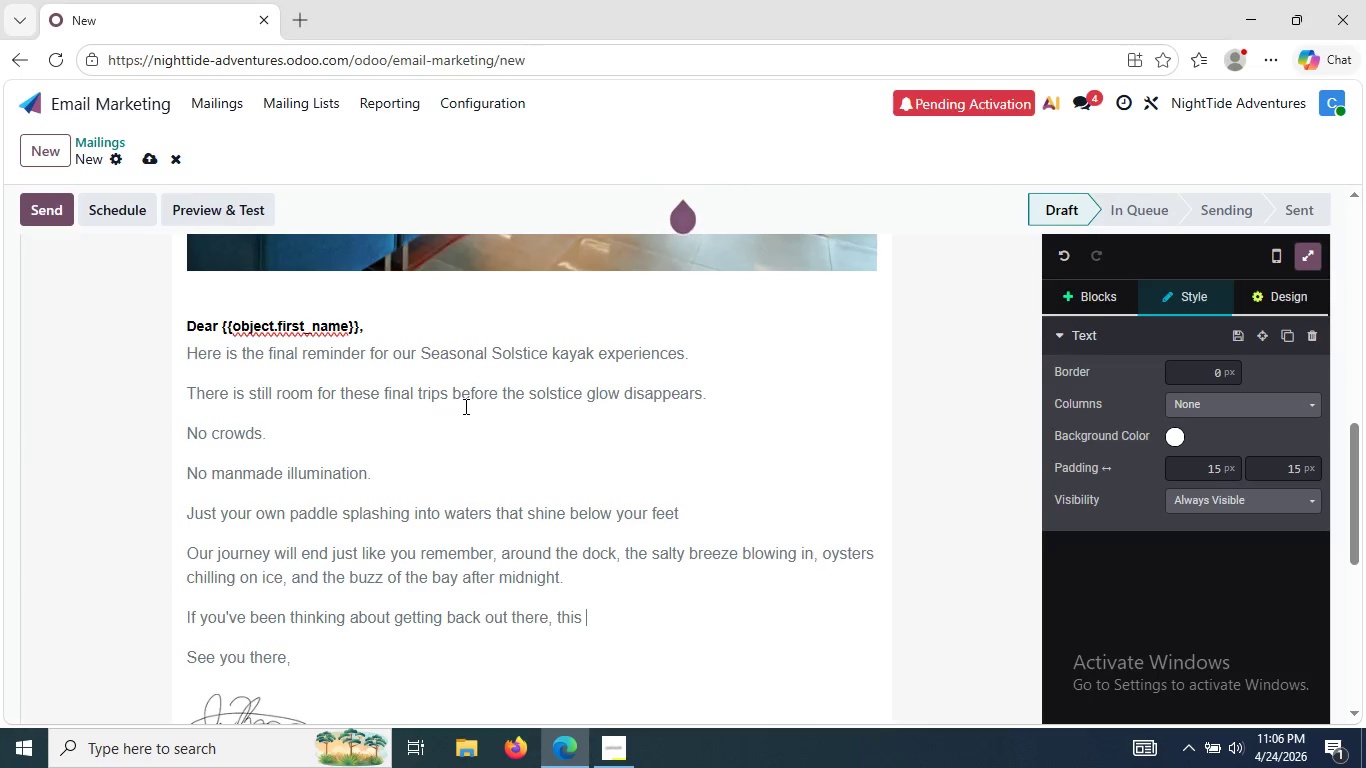 
type(is the time)
 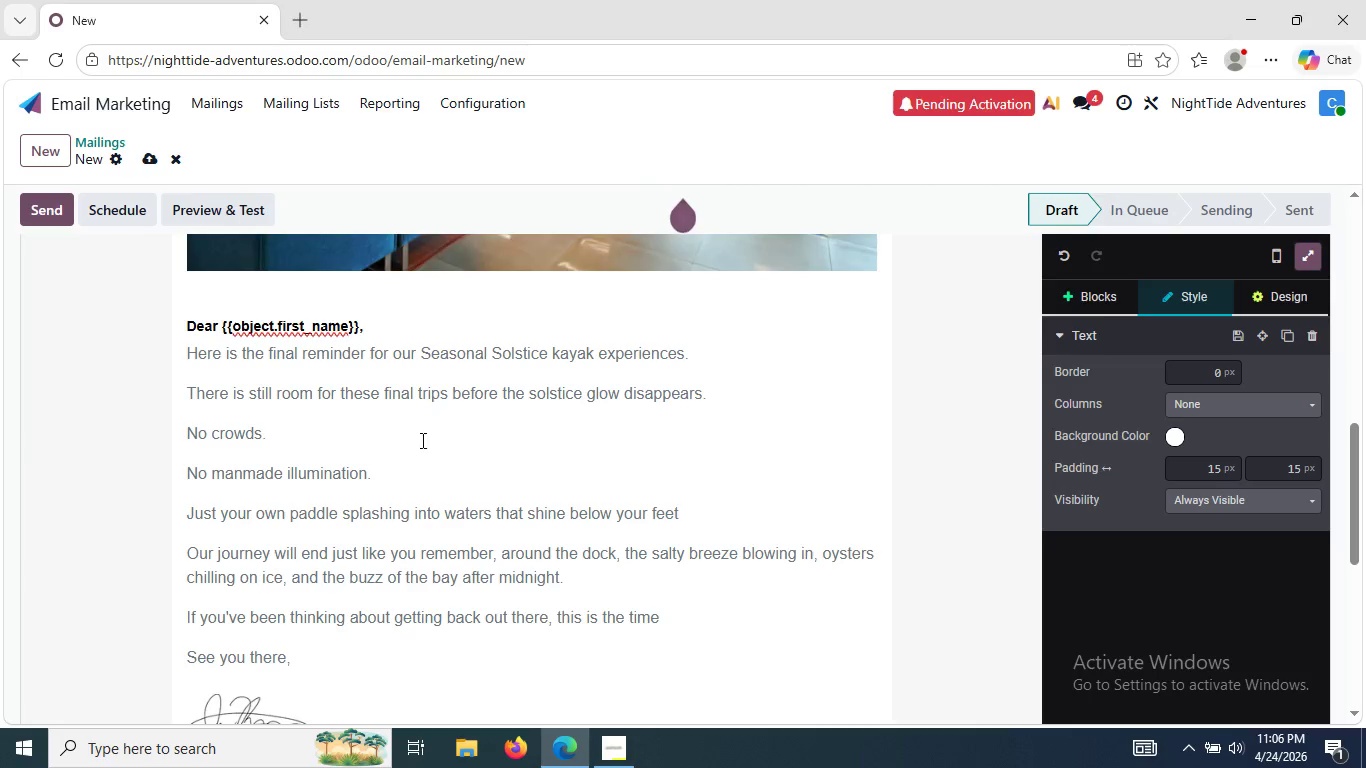 
left_click_drag(start_coordinate=[320, 662], to_coordinate=[183, 661])
 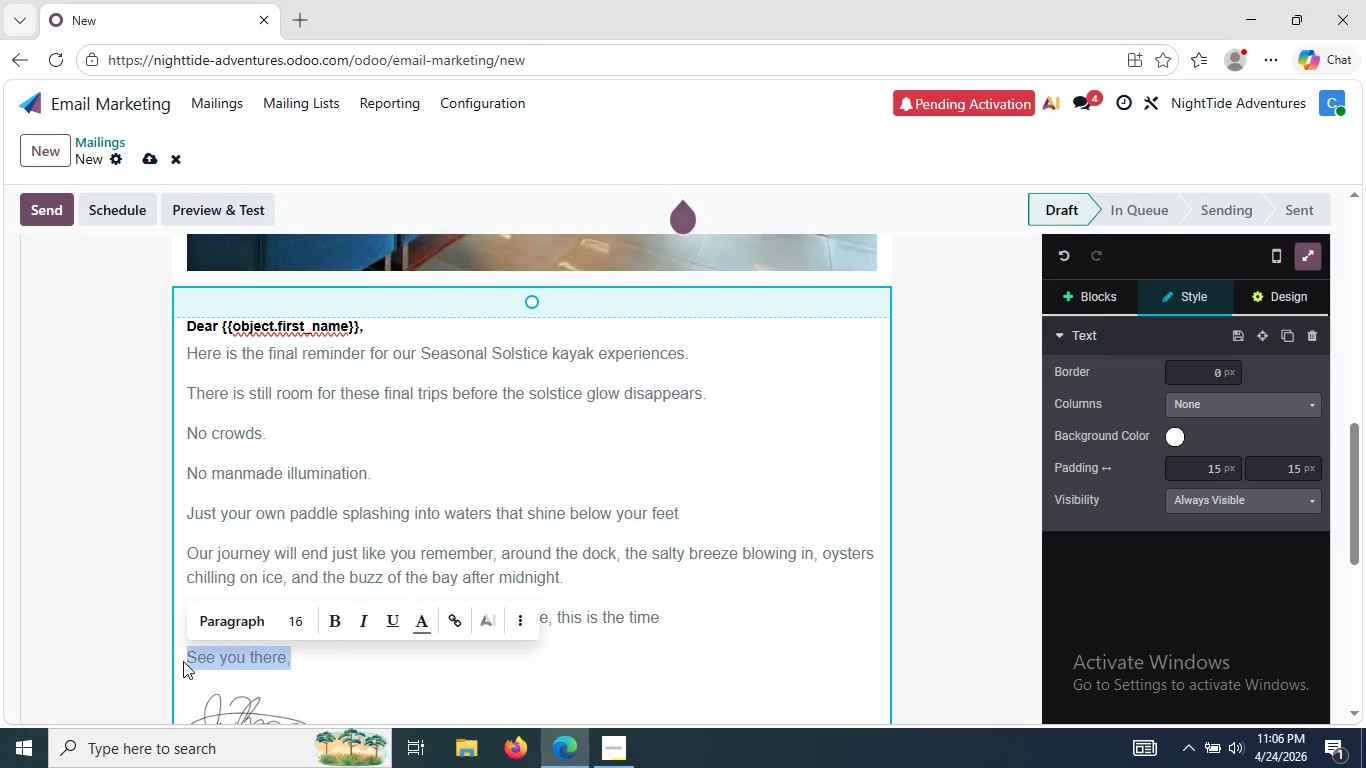 
key(Backspace)
 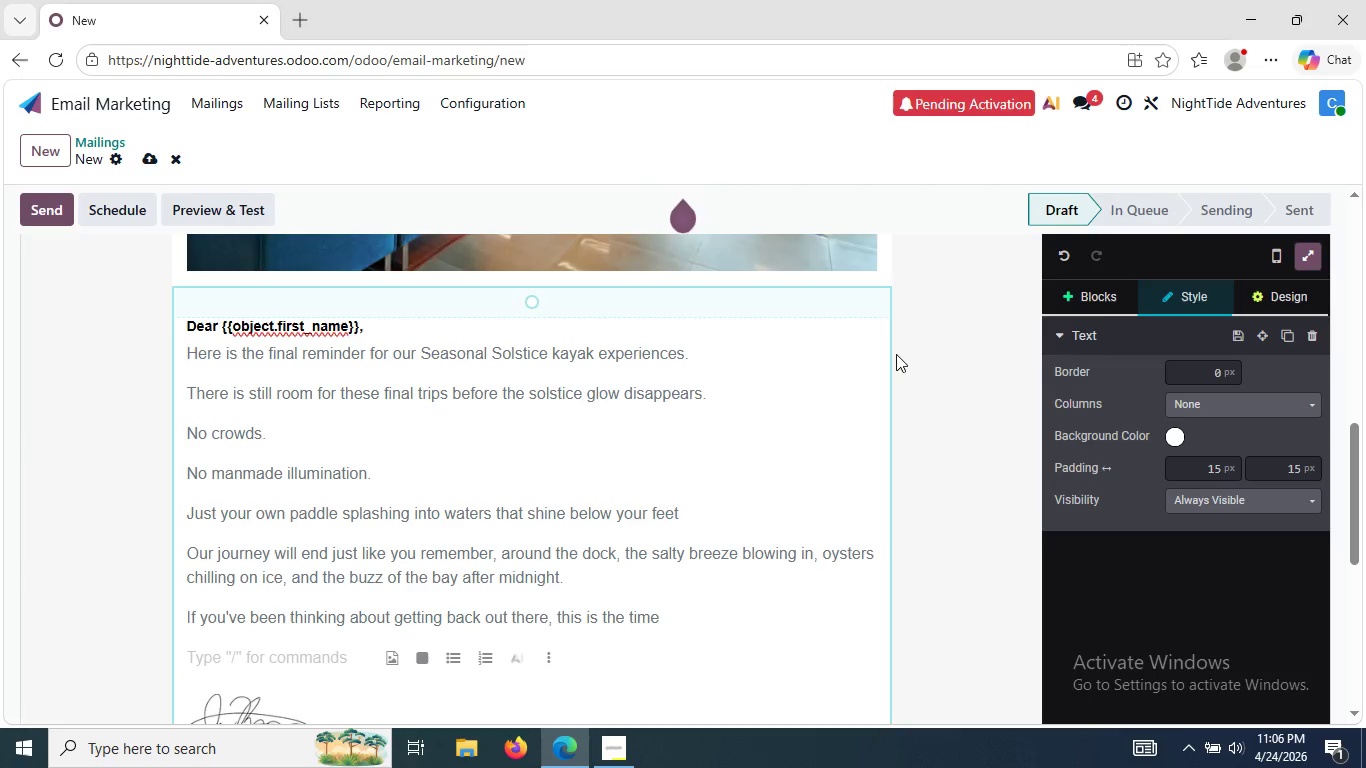 
left_click([1095, 292])
 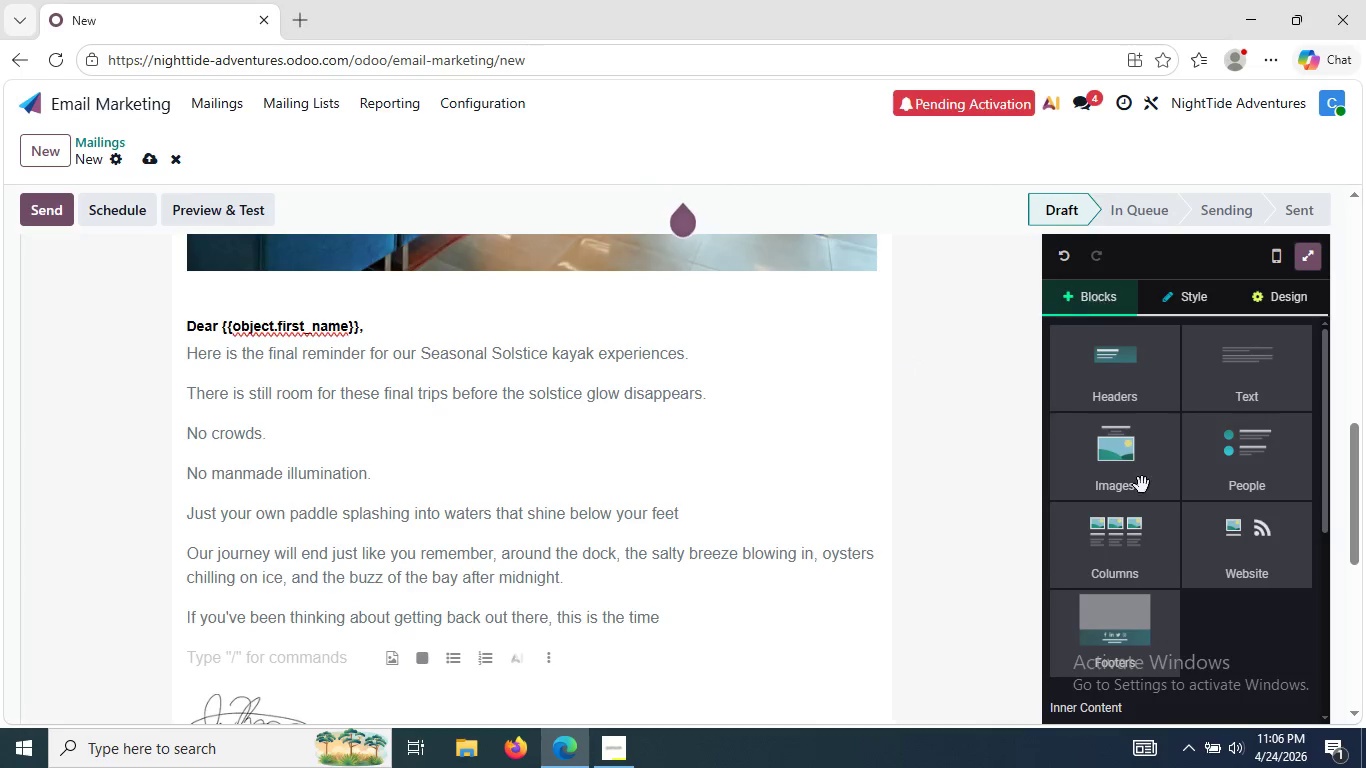 
mouse_move([1146, 562])
 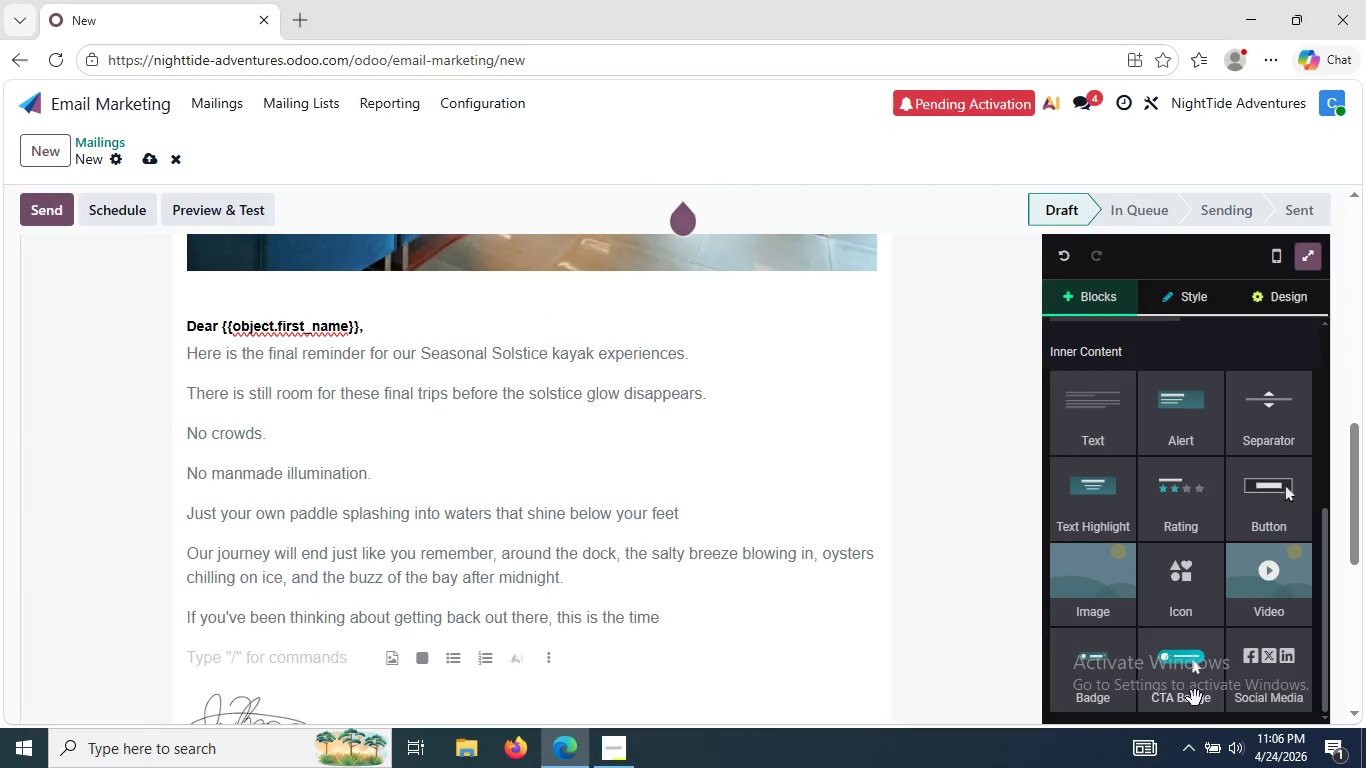 
left_click_drag(start_coordinate=[1195, 698], to_coordinate=[565, 572])
 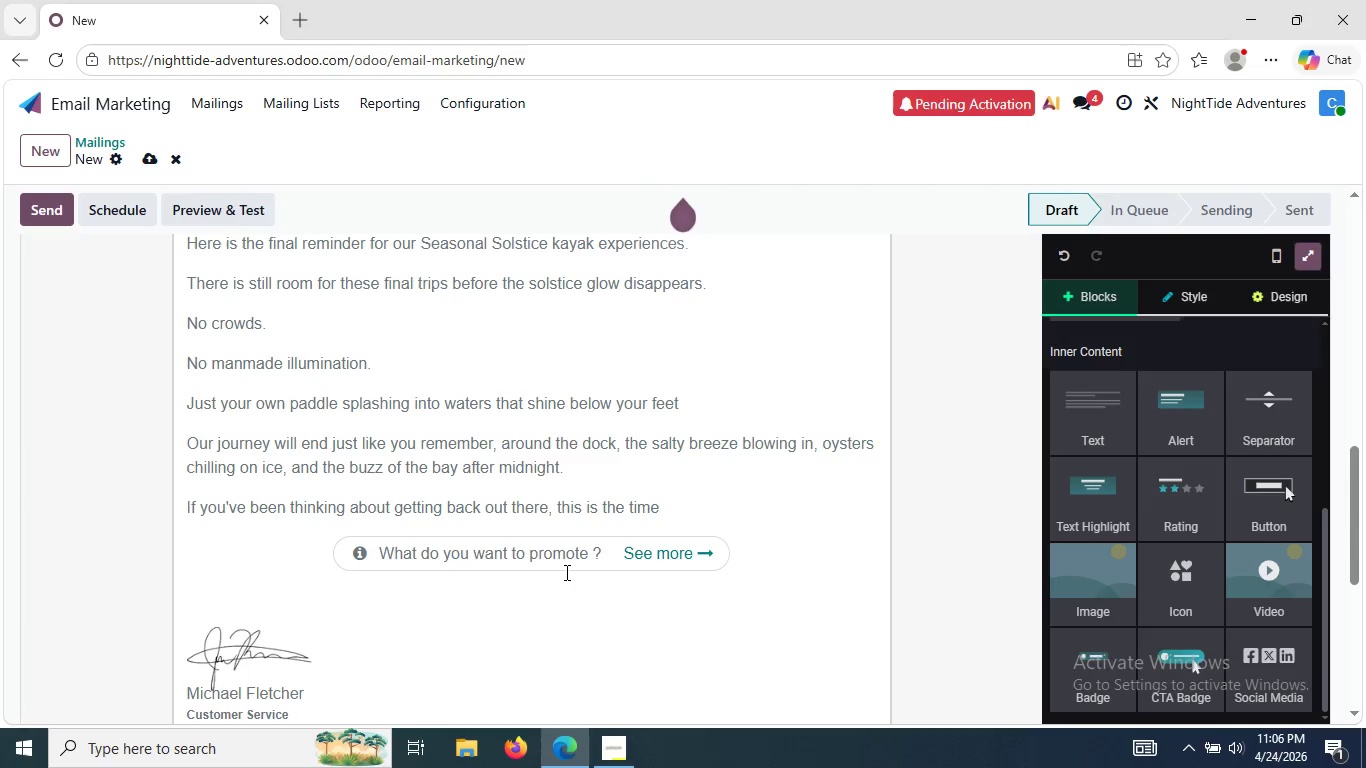 
wait(18.58)
 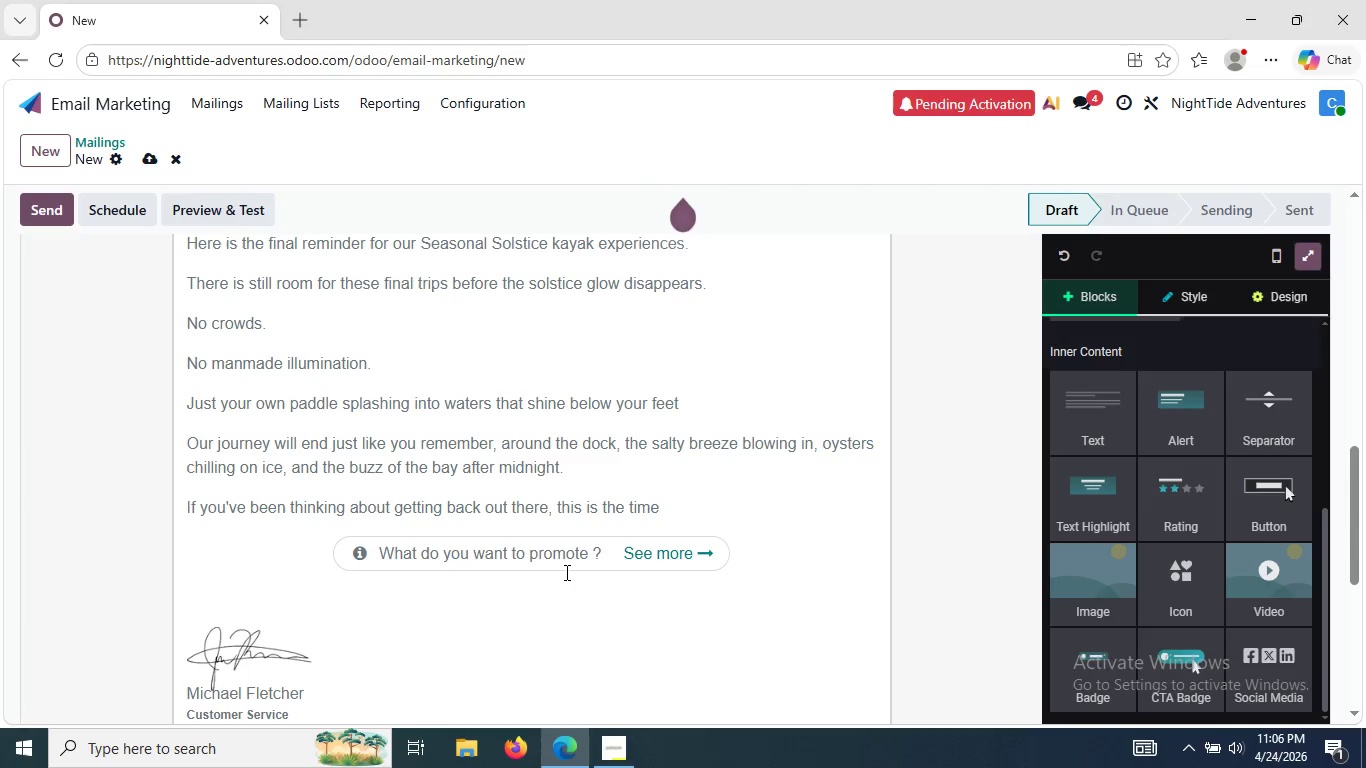 
left_click_drag(start_coordinate=[621, 551], to_coordinate=[377, 552])
 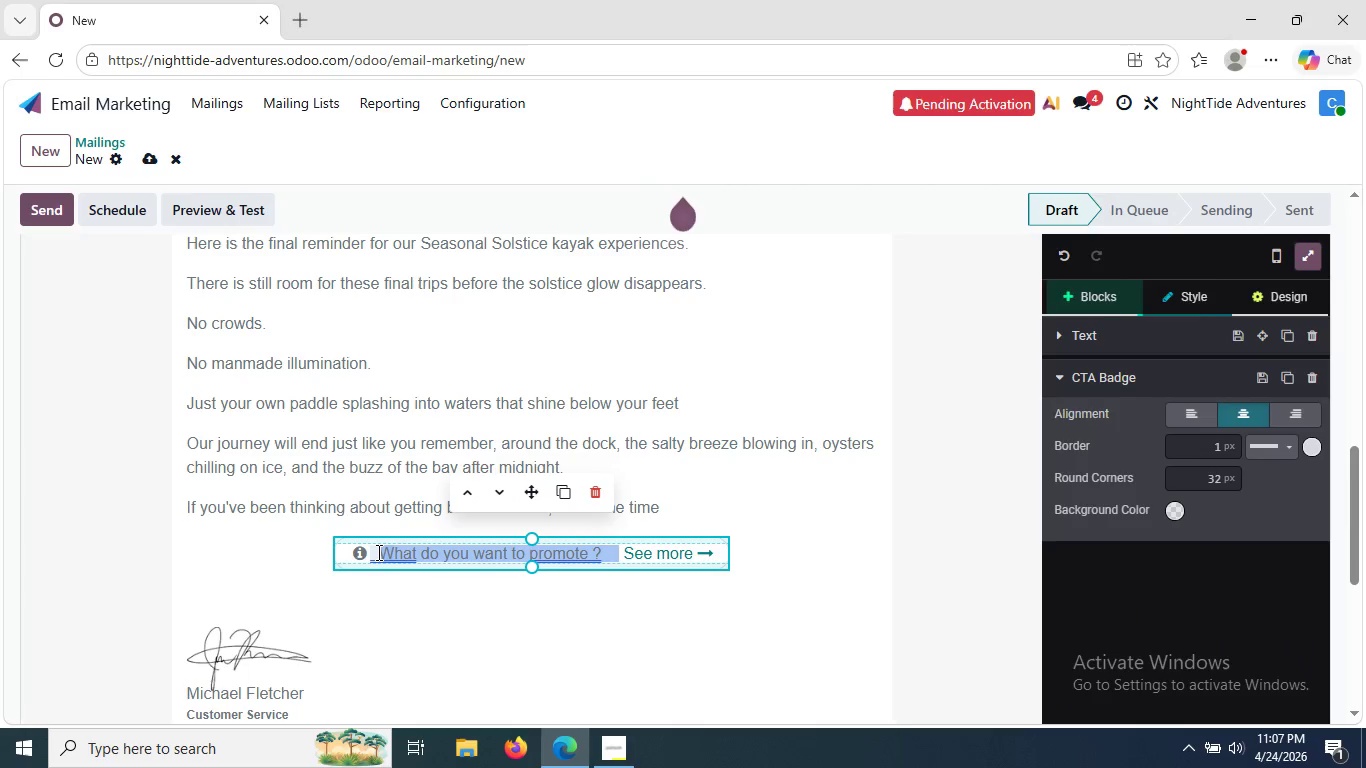 
key(Backspace)
 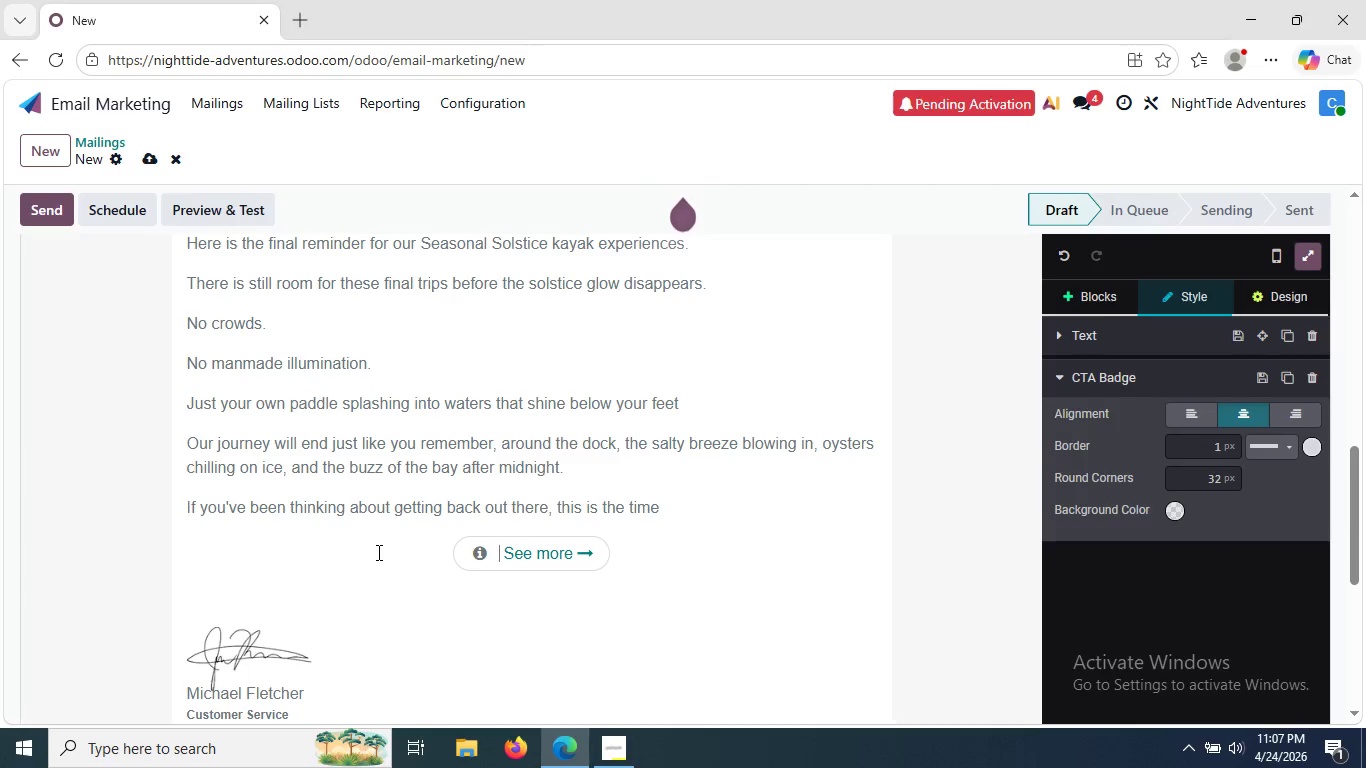 
key(Backspace)
 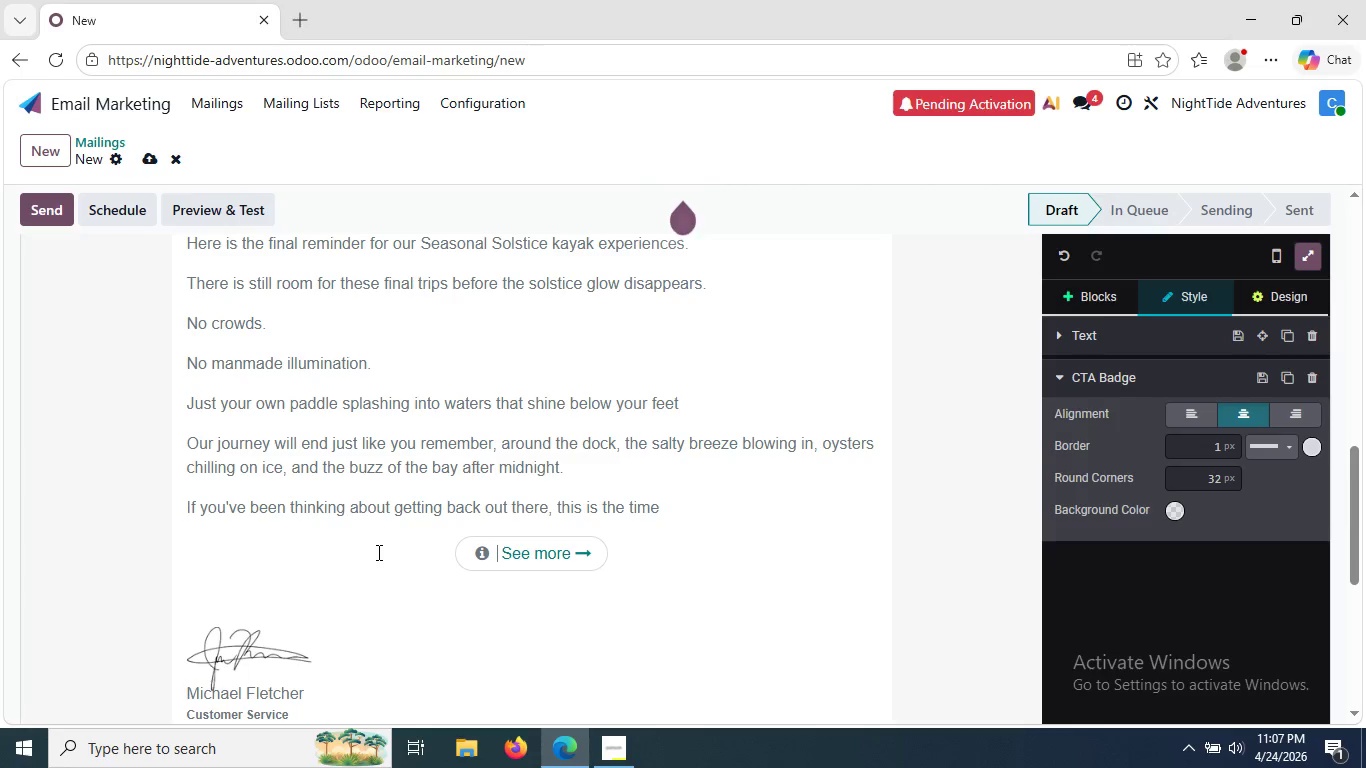 
key(Backspace)
 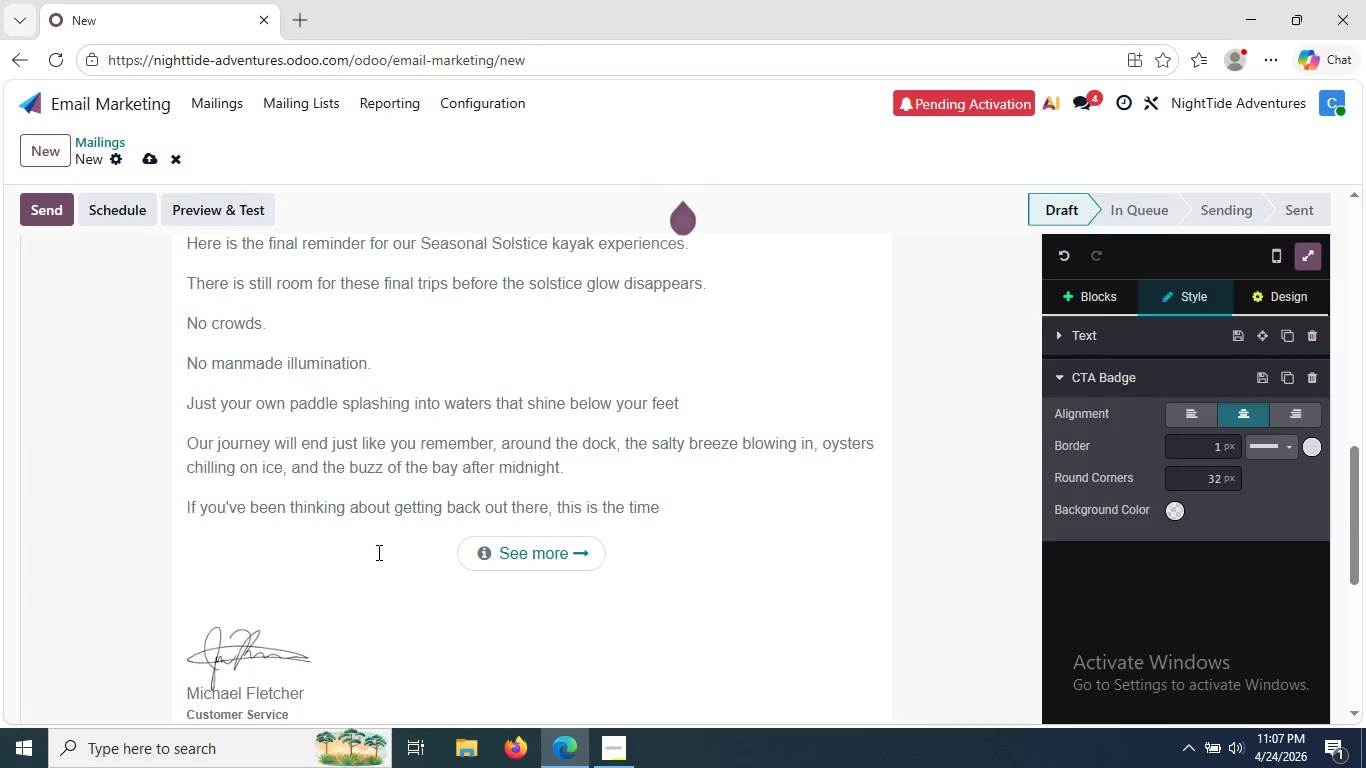 
hold_key(key=ArrowRight, duration=0.69)
 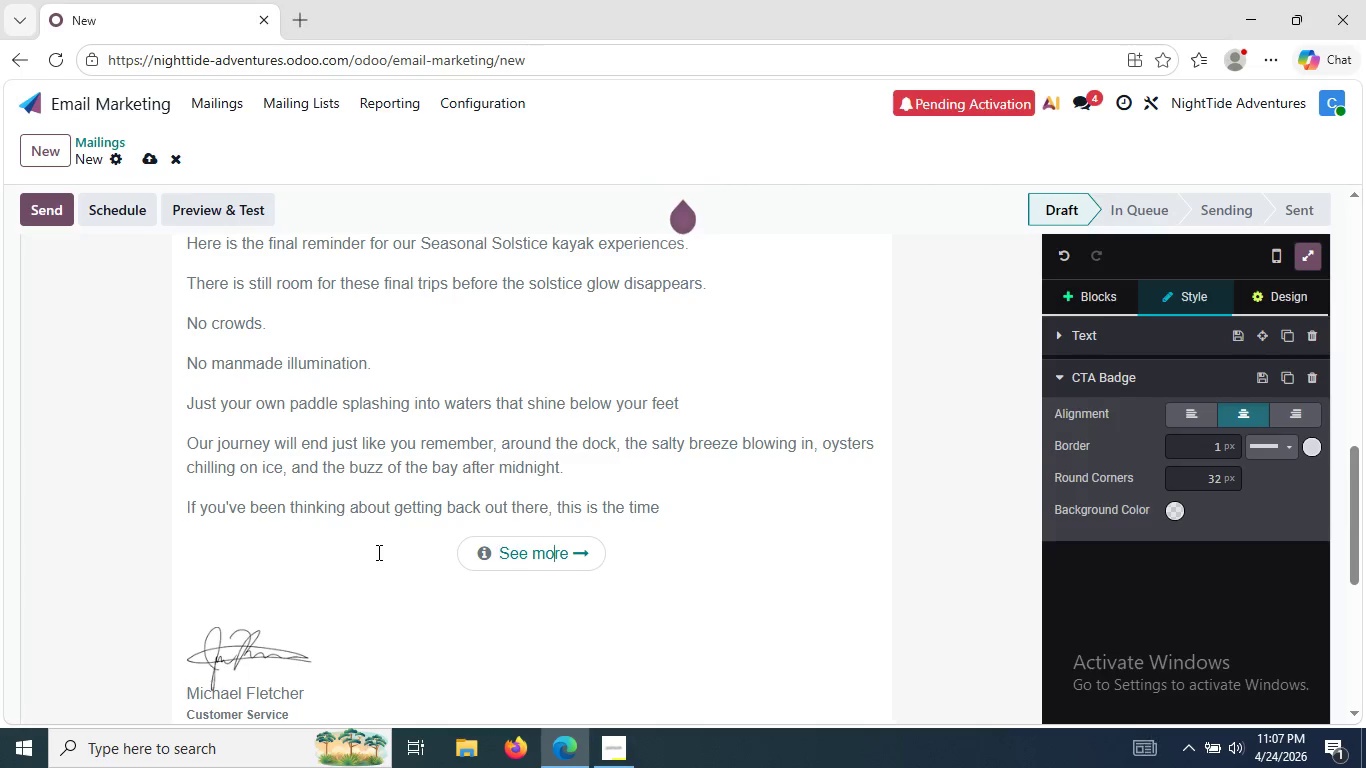 
key(ArrowRight)
 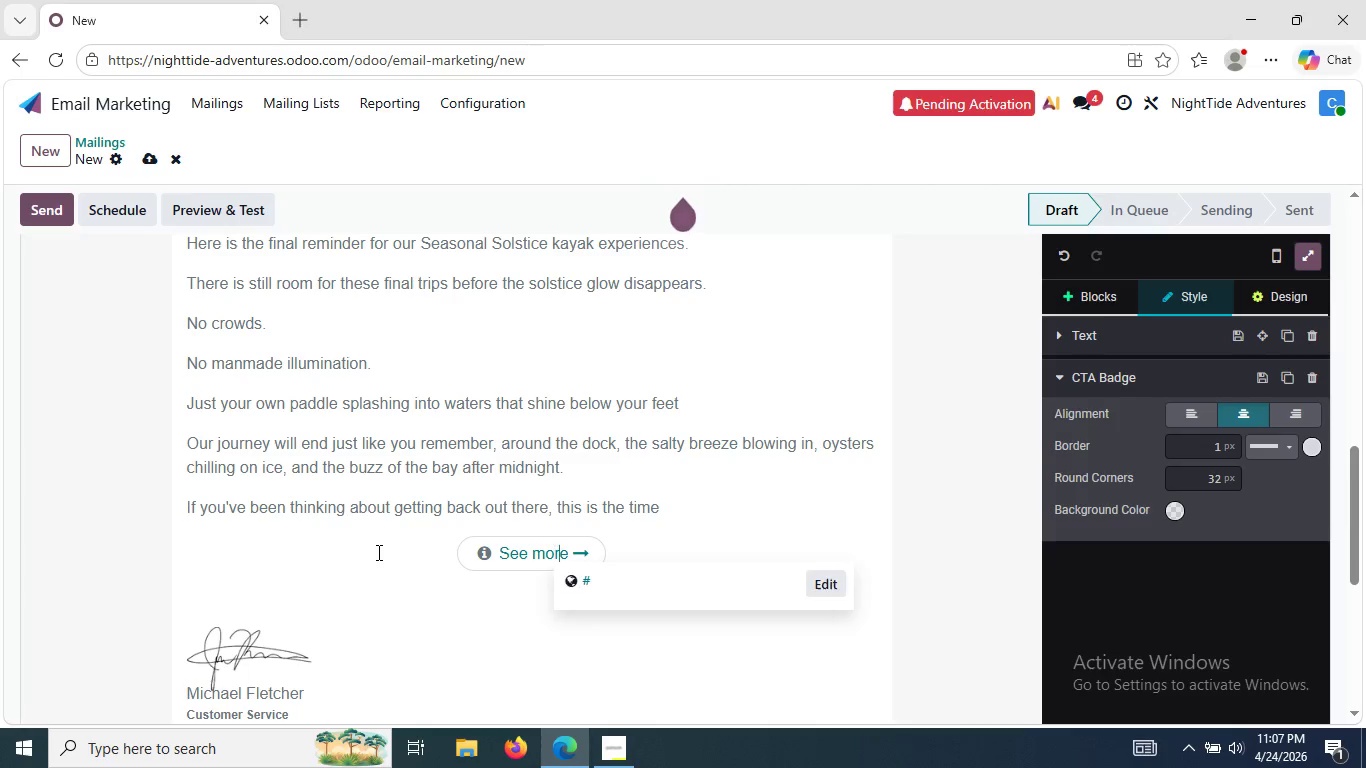 
key(ArrowRight)
 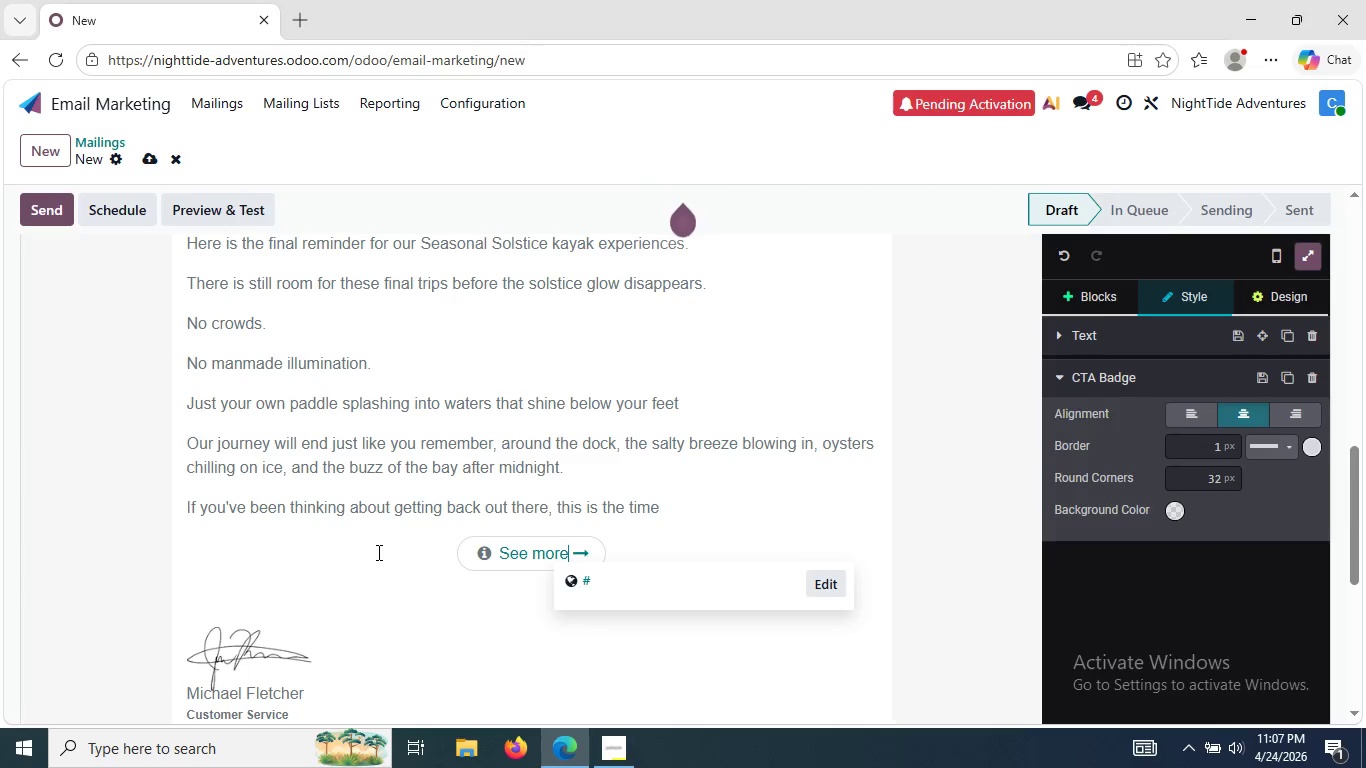 
key(Backspace)
key(Backspace)
key(Backspace)
key(Backspace)
key(Backspace)
key(Backspace)
key(Backspace)
key(Backspace)
type(Reserve Before the Glows Disappear)
 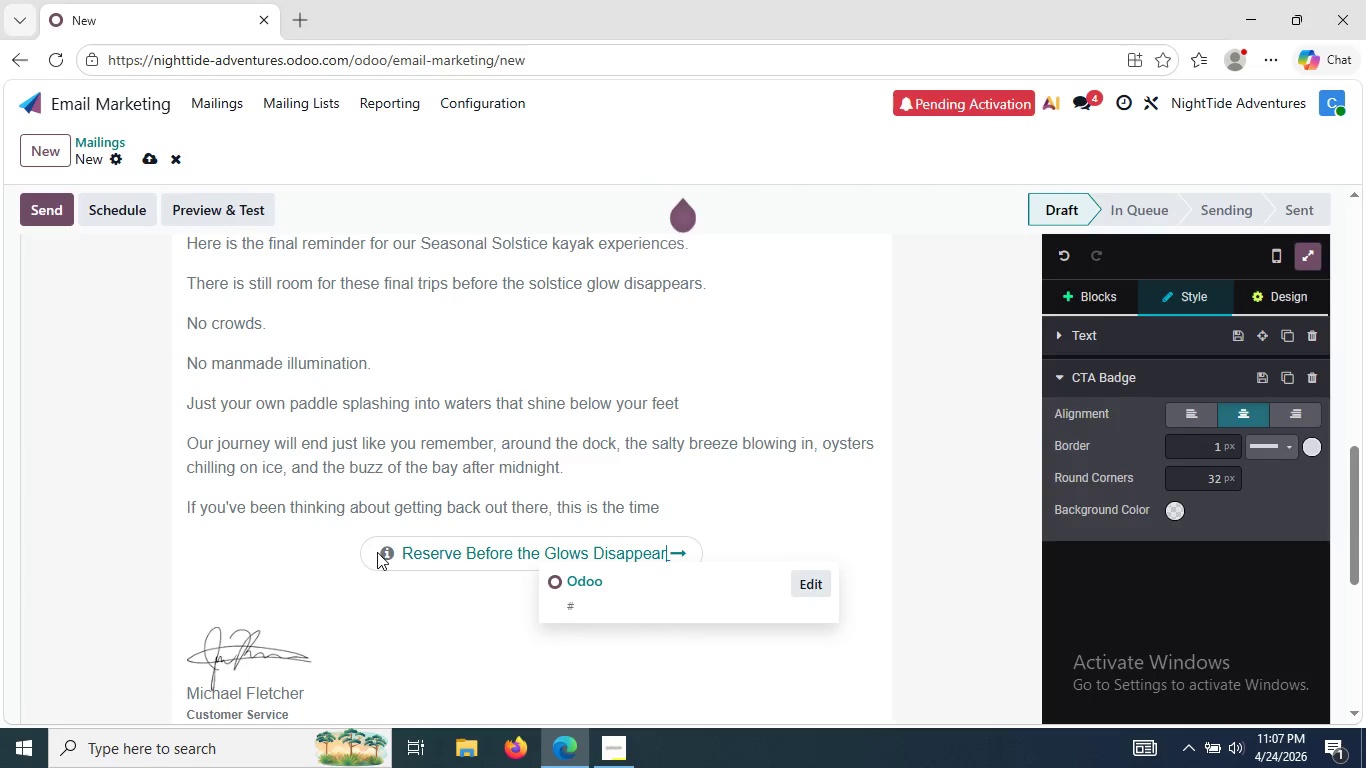 
left_click([719, 480])
 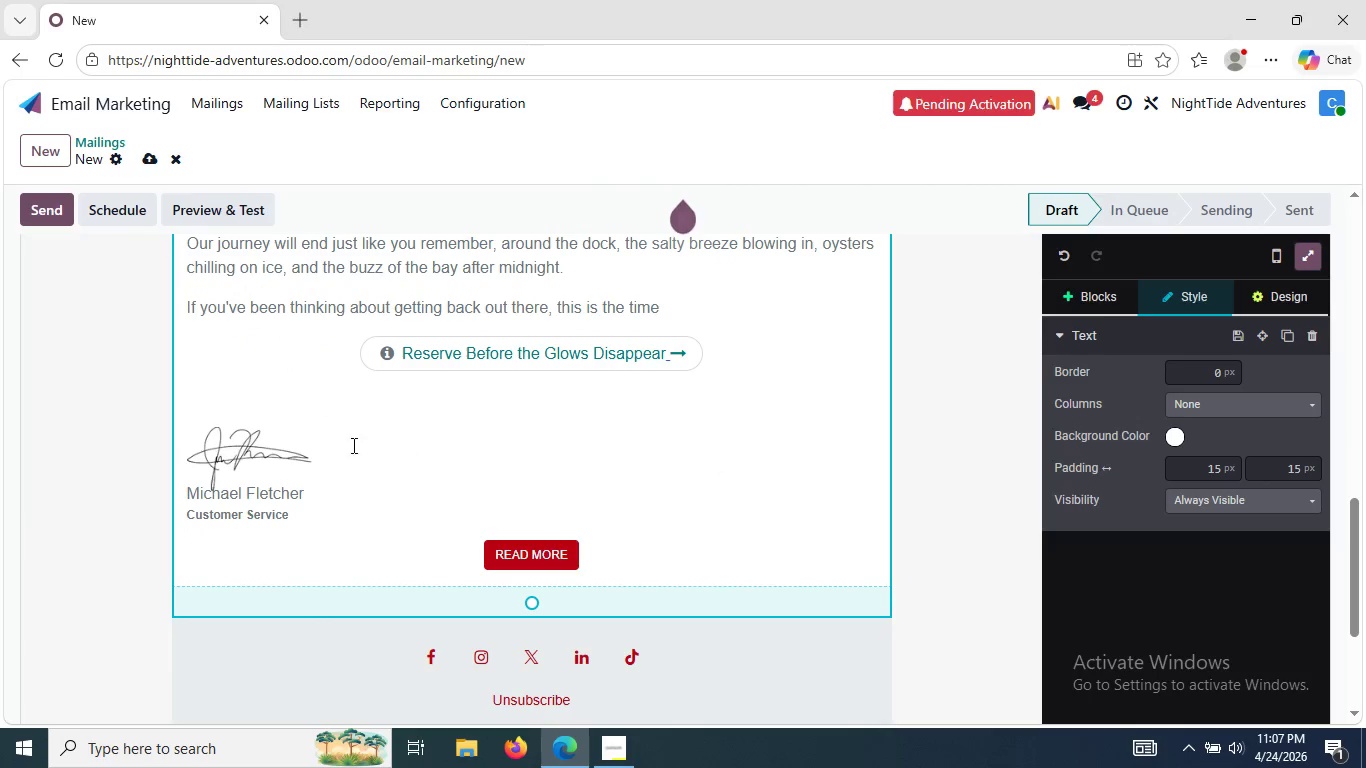 
left_click([281, 460])
 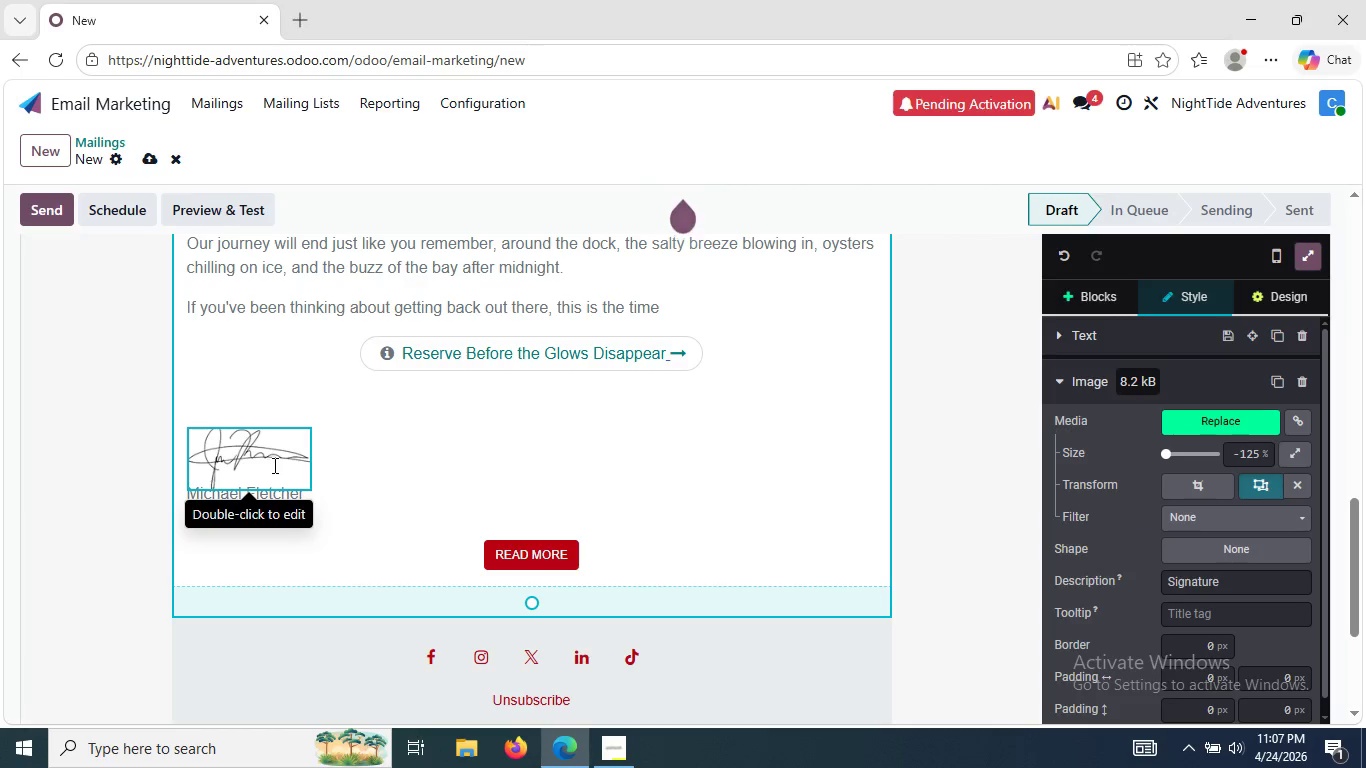 
key(Delete)
 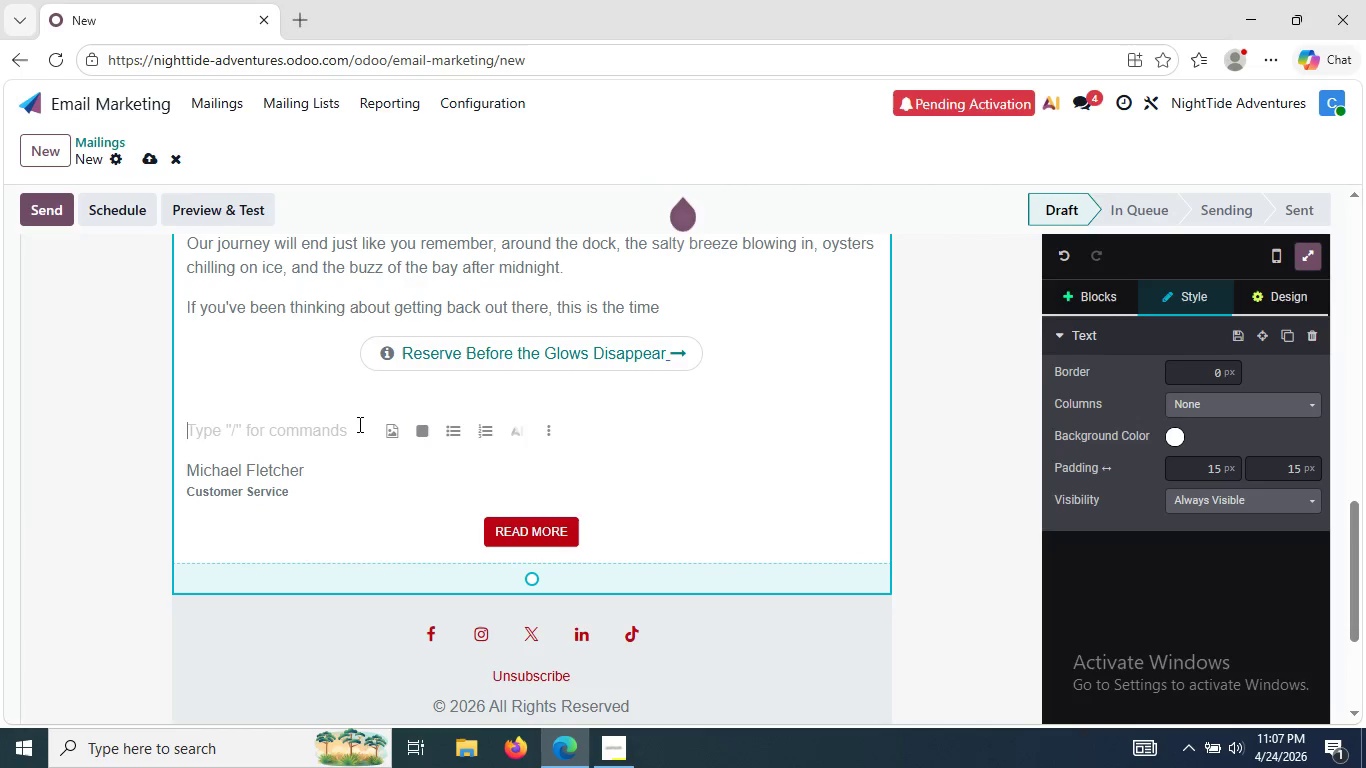 
key(Backspace)
 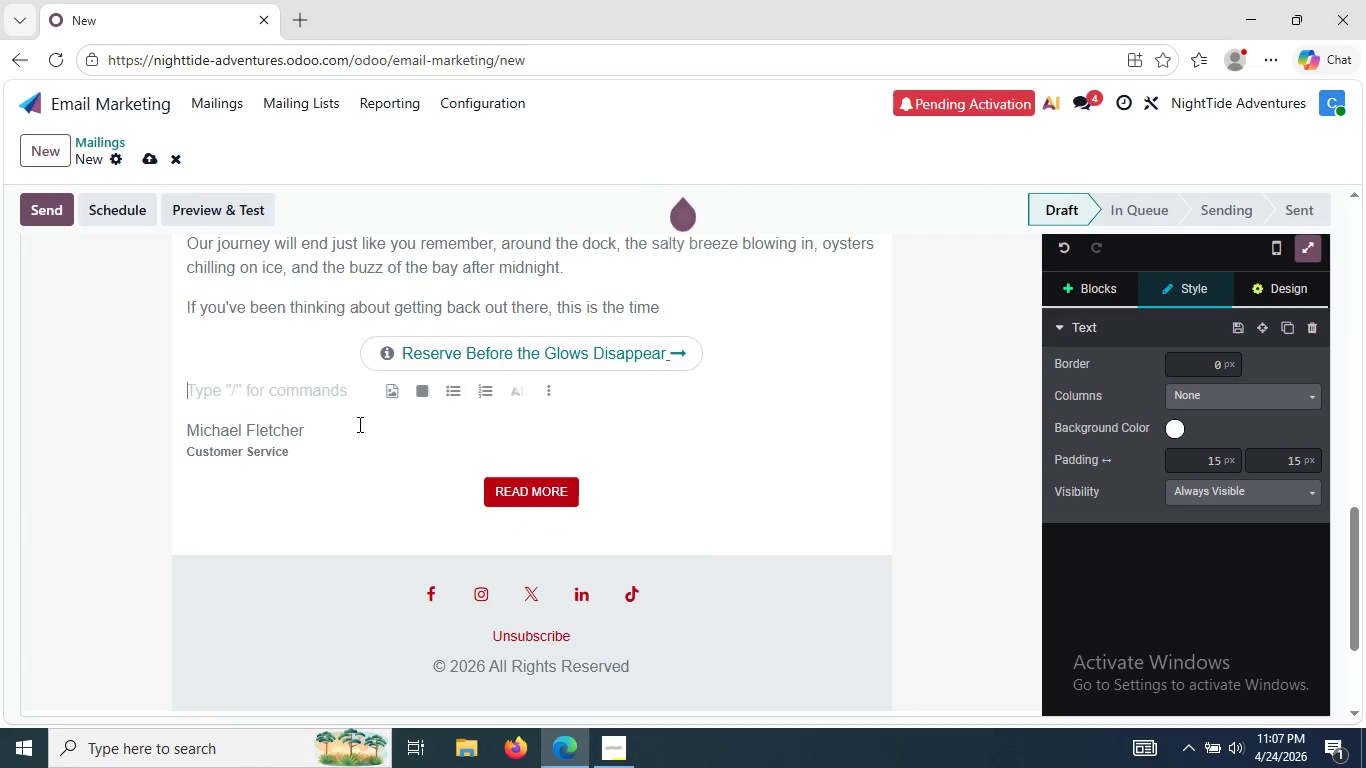 
type(Your next chance)
 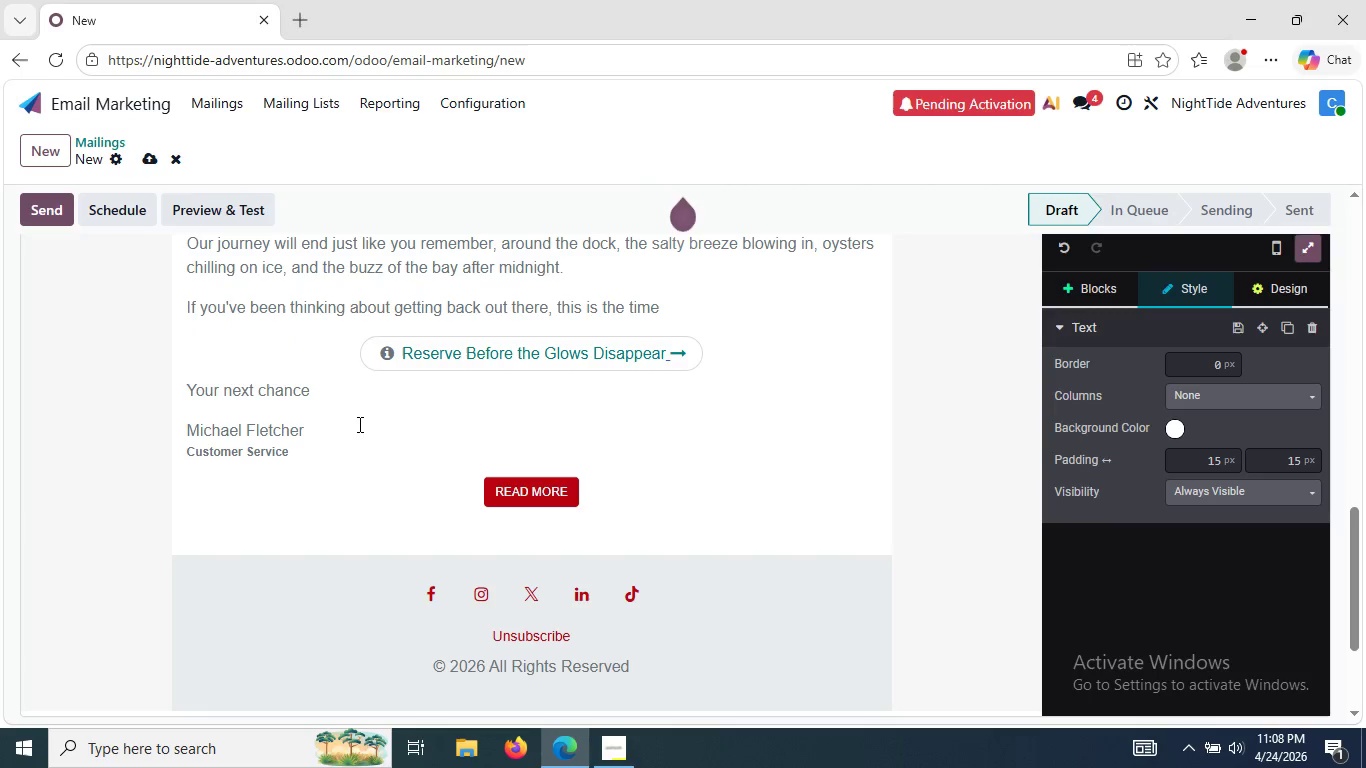 
type( won't )
 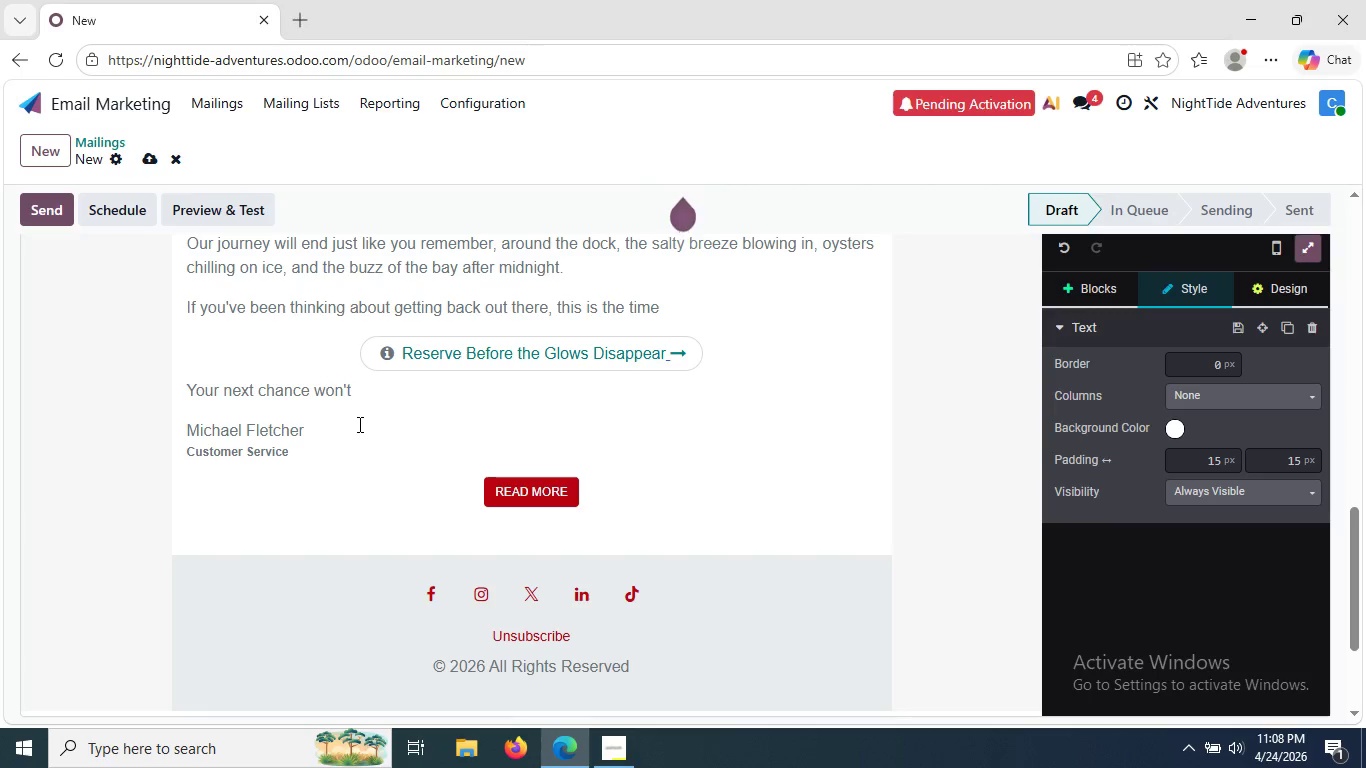 
double_click([556, 352])
 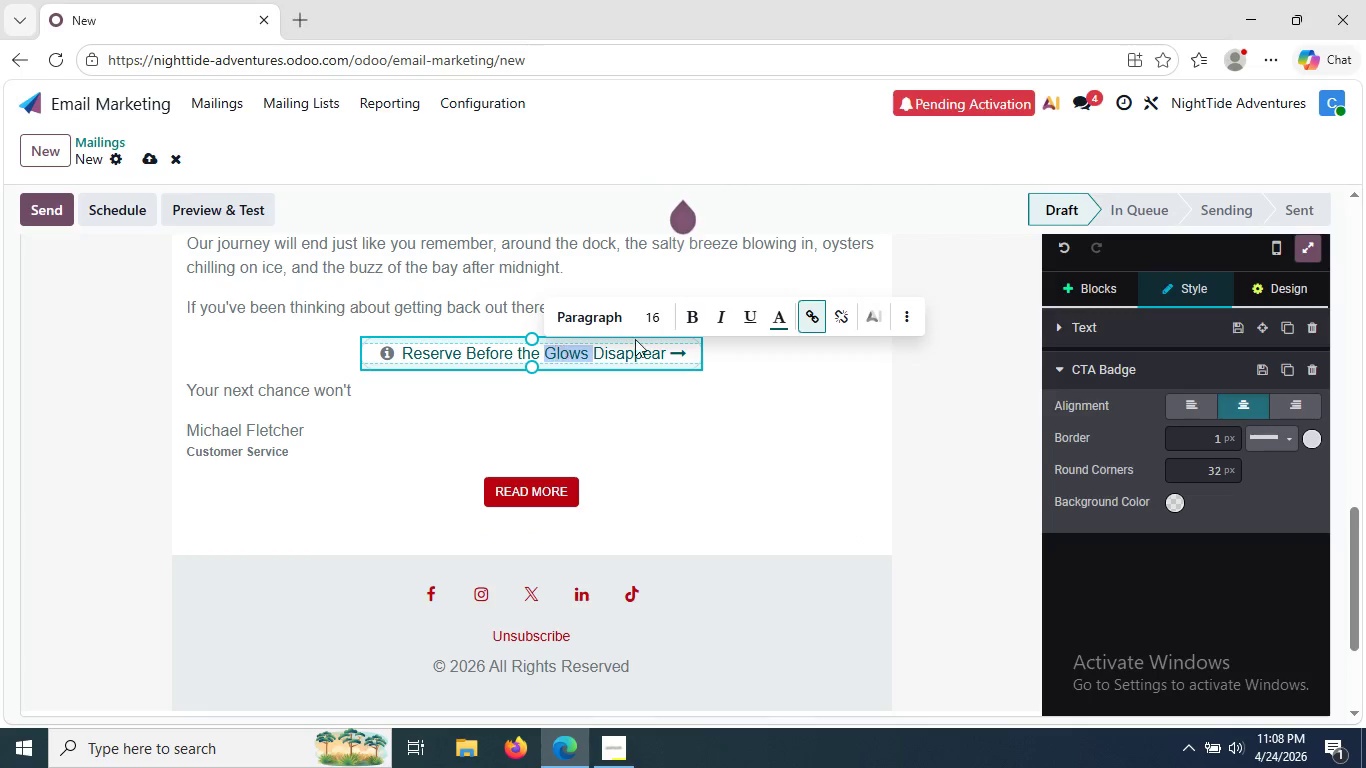 
left_click([639, 340])
 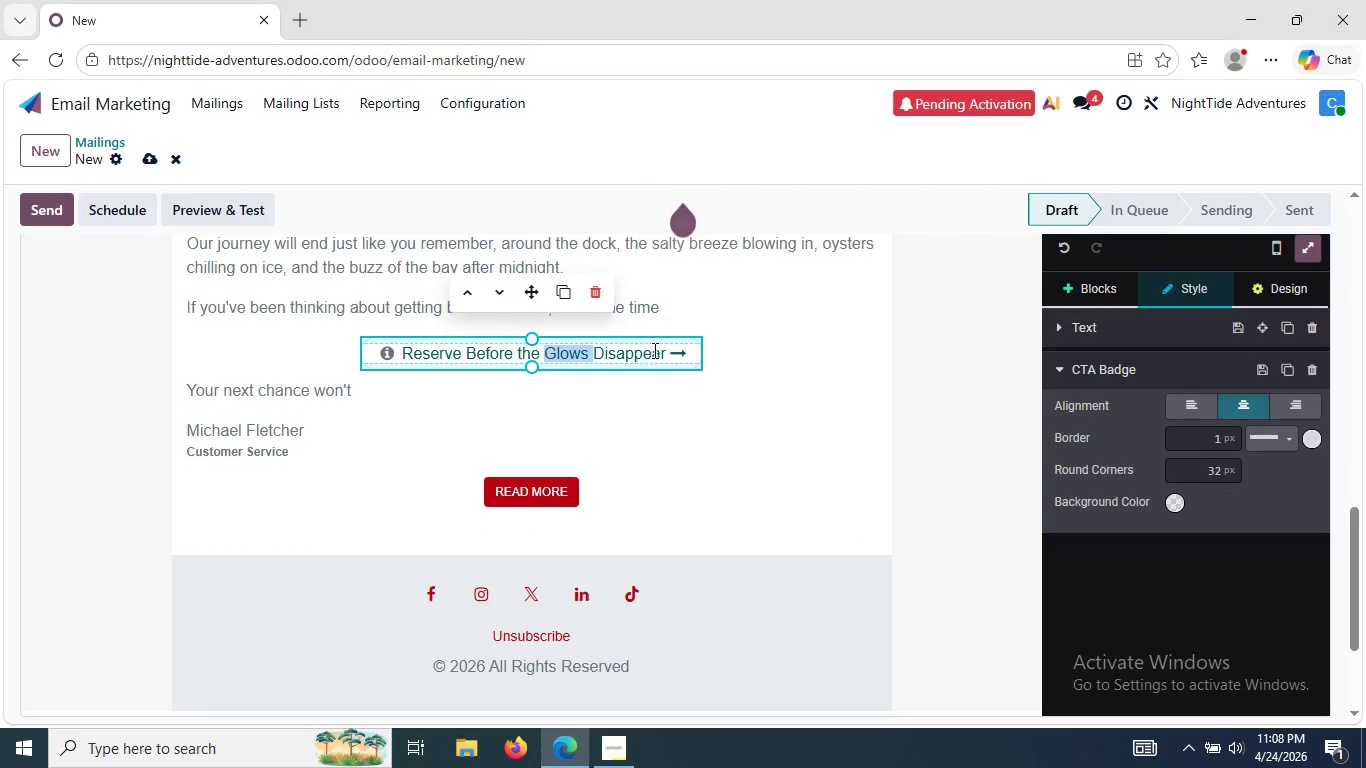 
left_click([653, 350])
 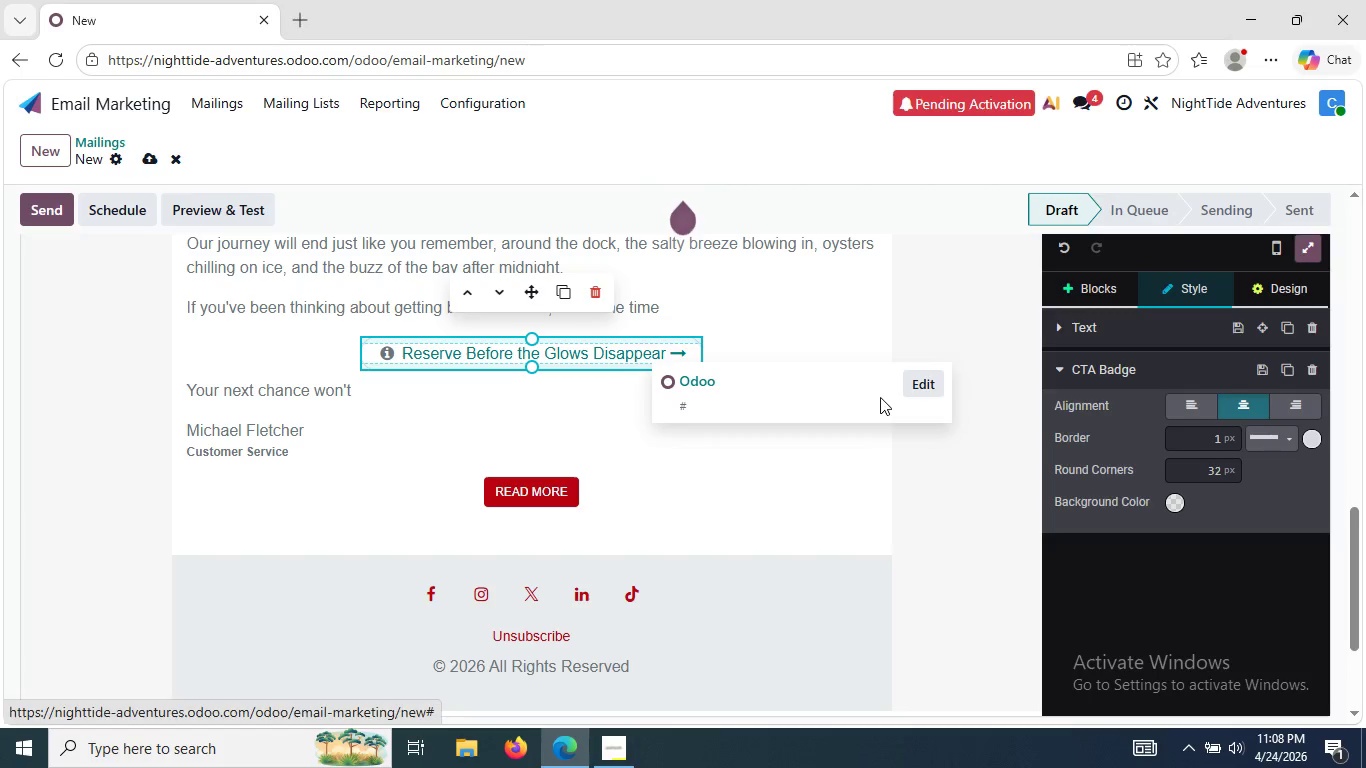 
left_click([933, 382])
 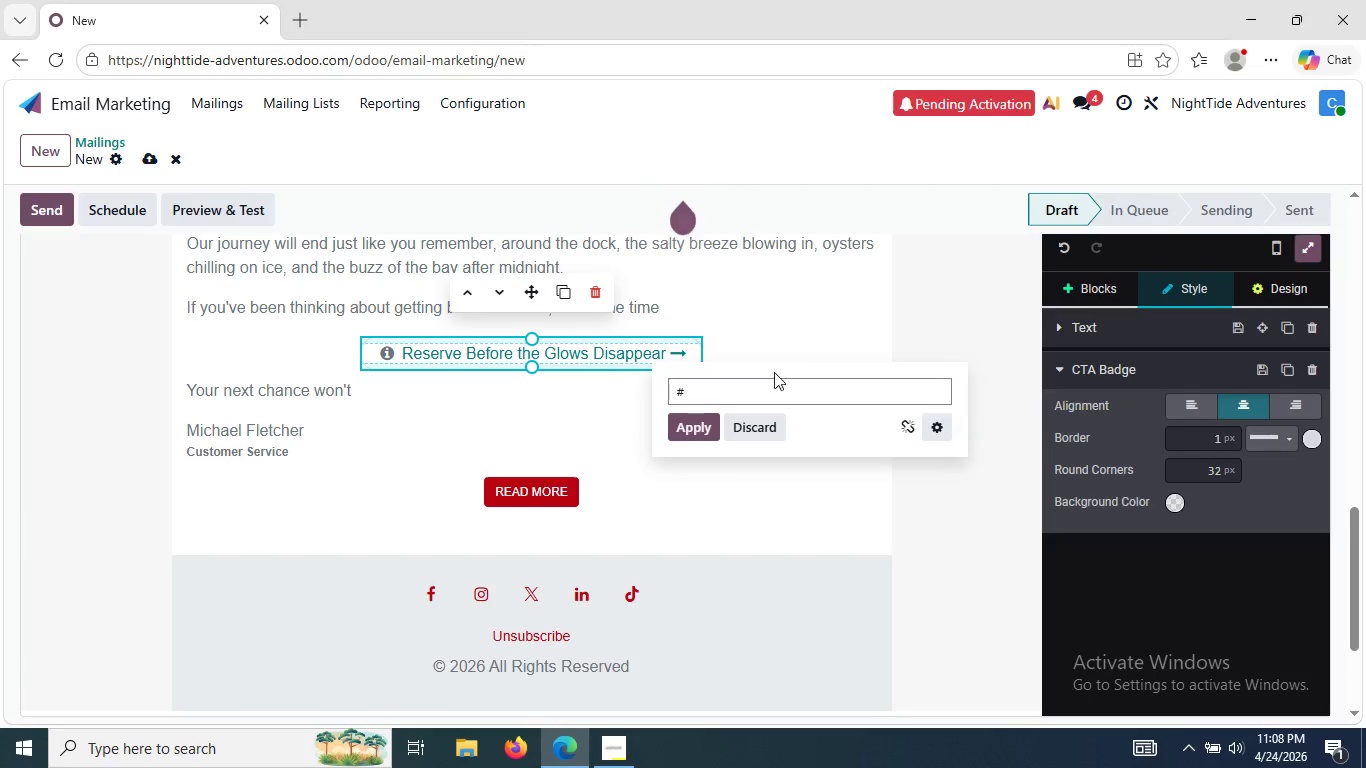 
left_click([750, 388])
 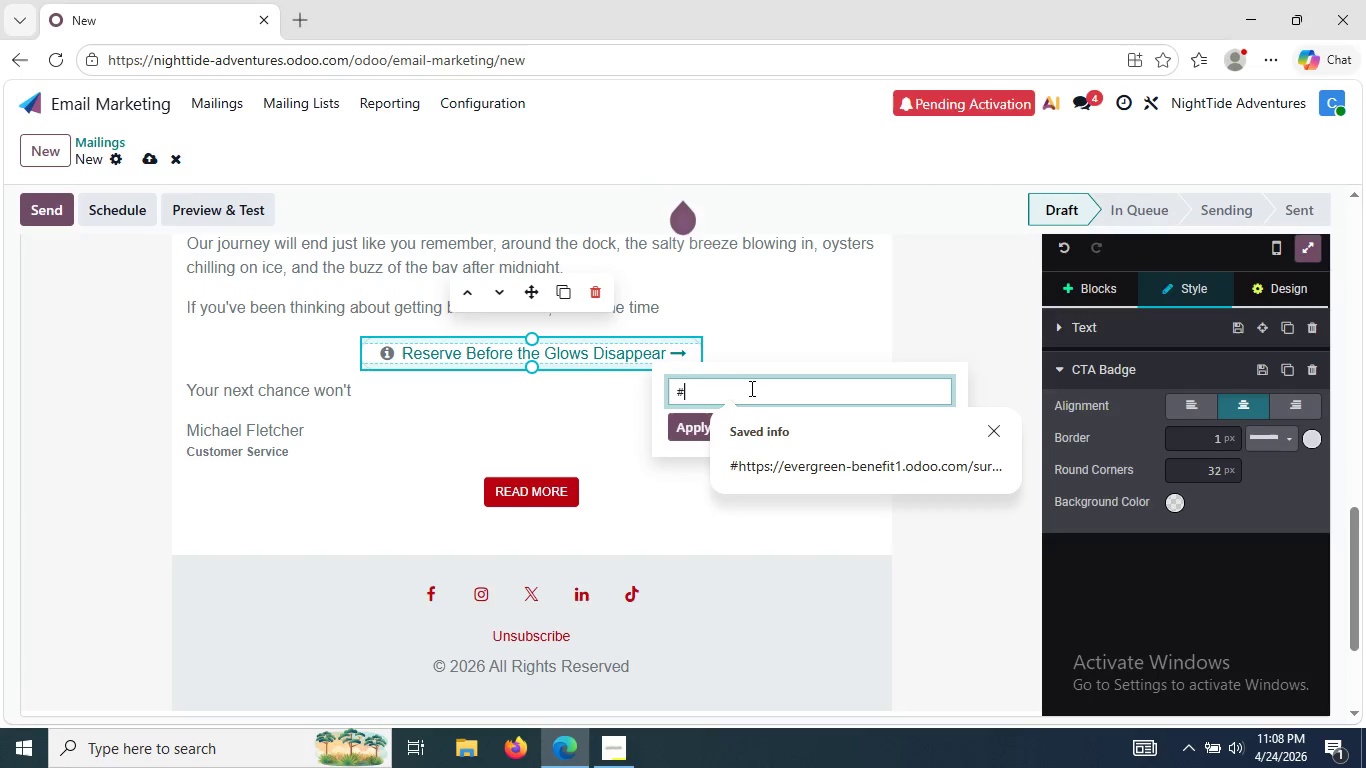 
key(Backspace)
 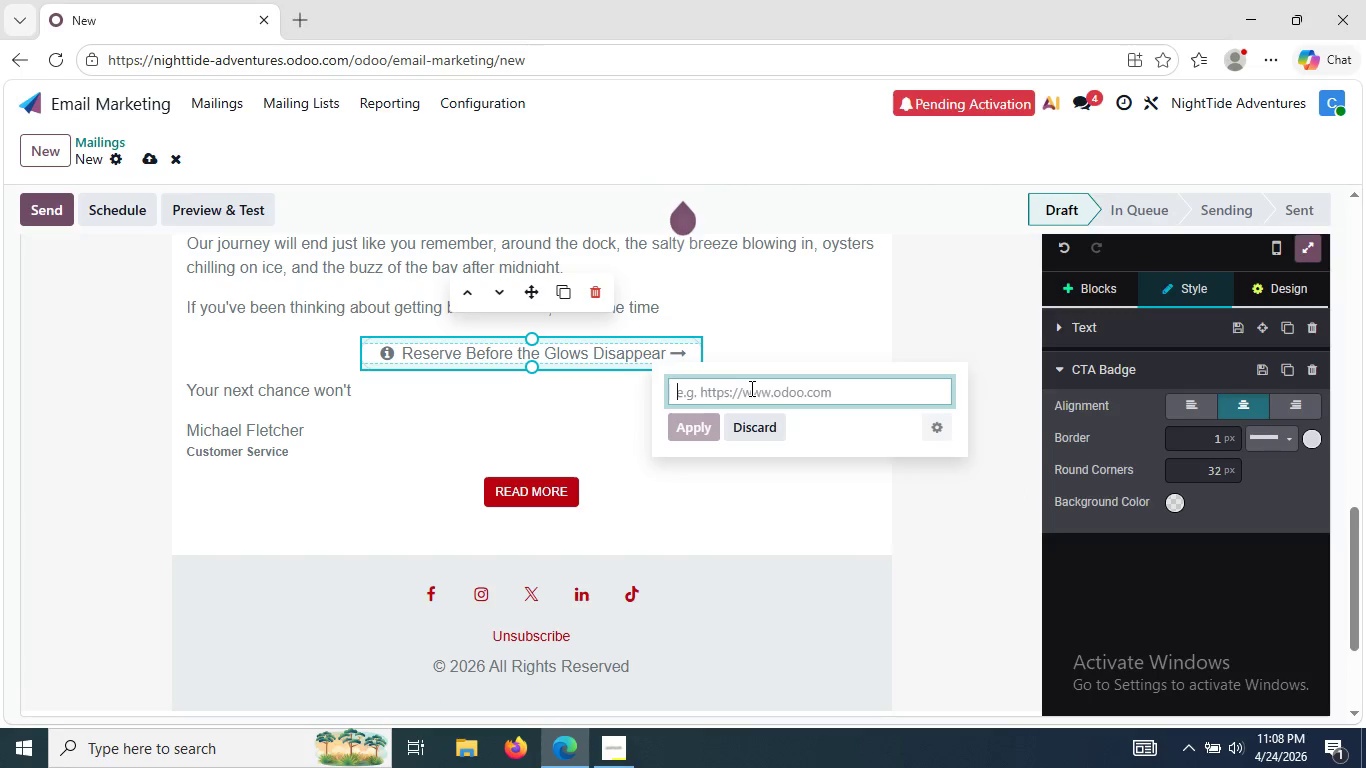 
key(H)
 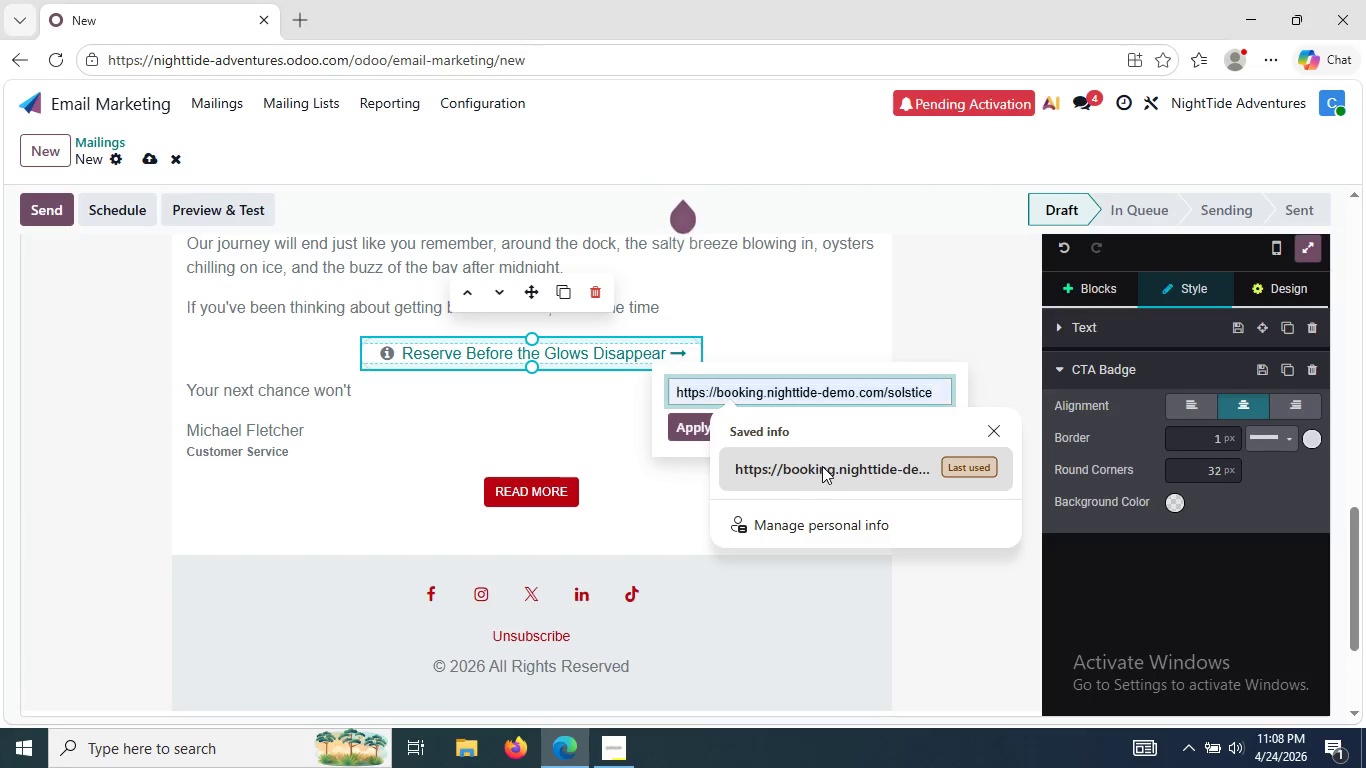 
left_click([822, 466])
 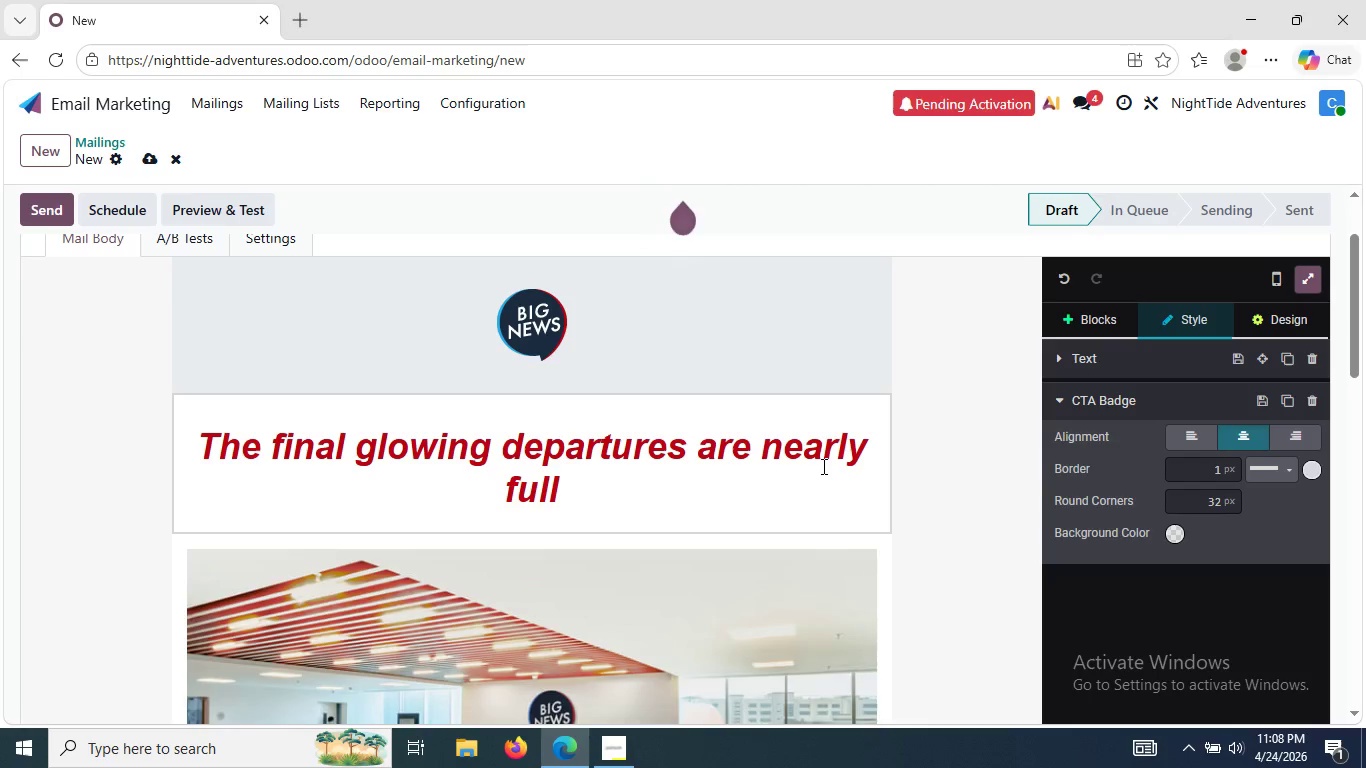 
wait(10.22)
 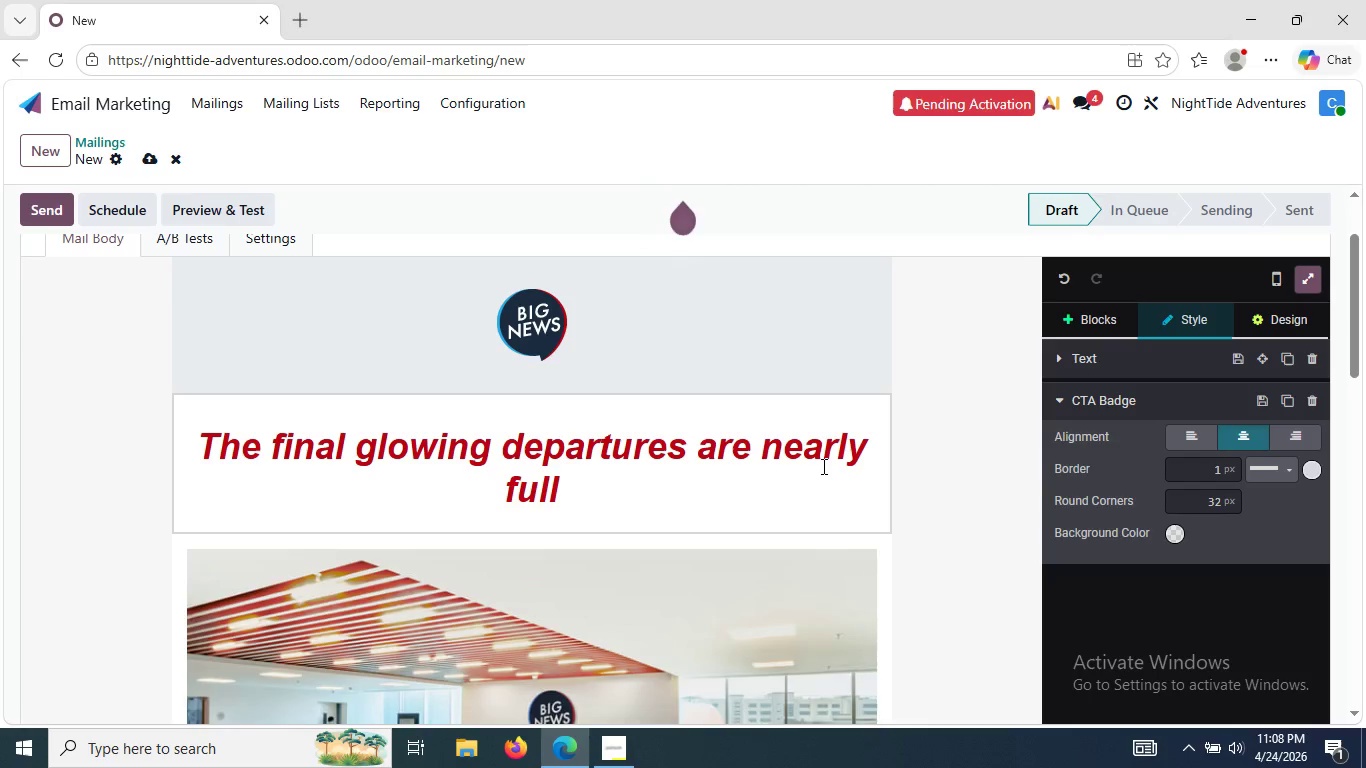 
mouse_move([933, 546])
 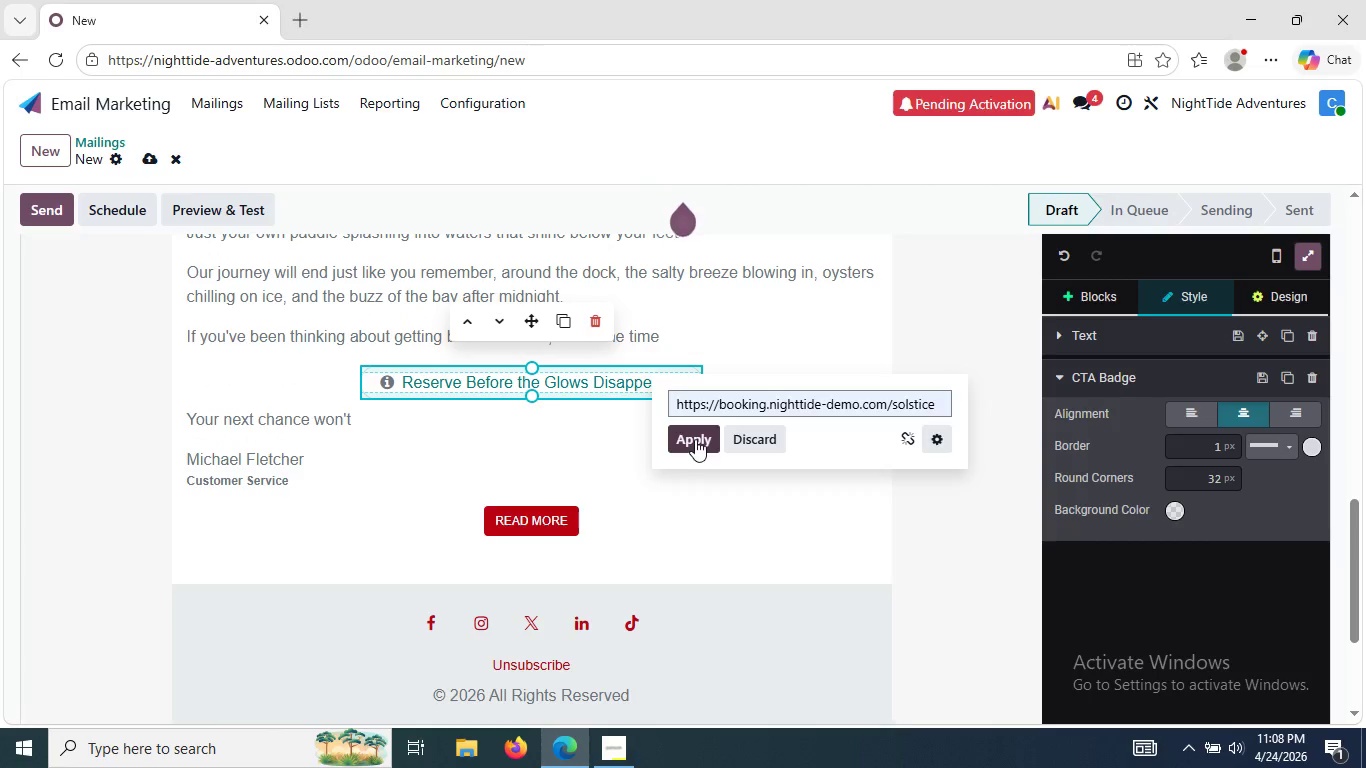 
left_click([695, 439])
 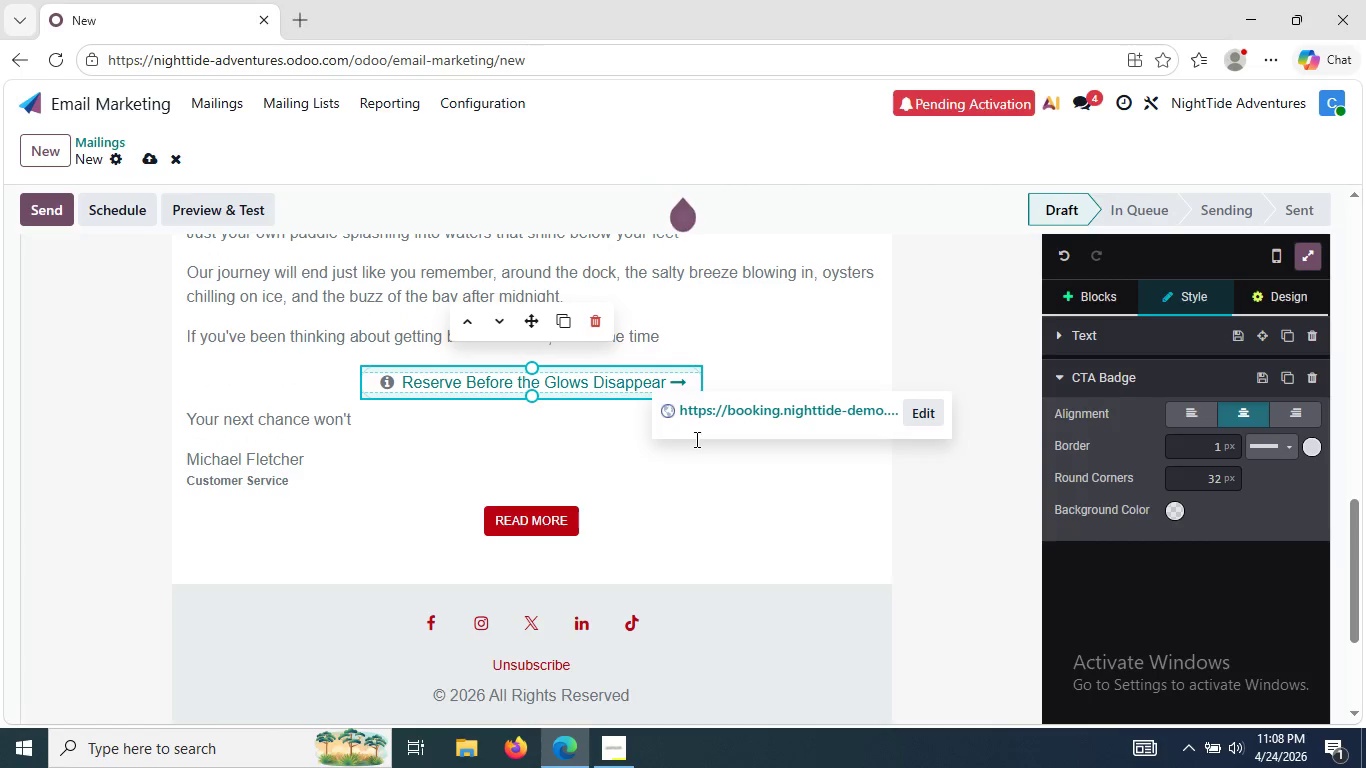 
wait(5.73)
 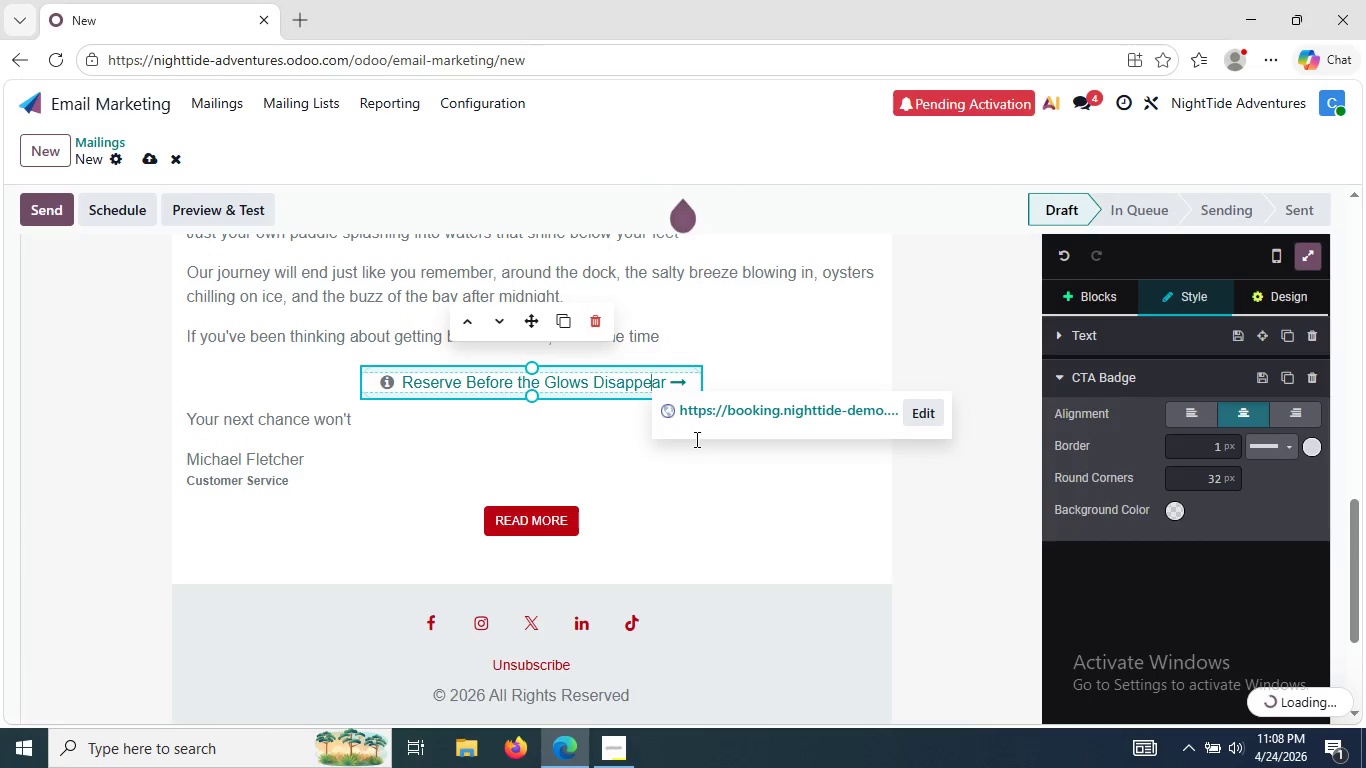 
left_click([372, 425])
 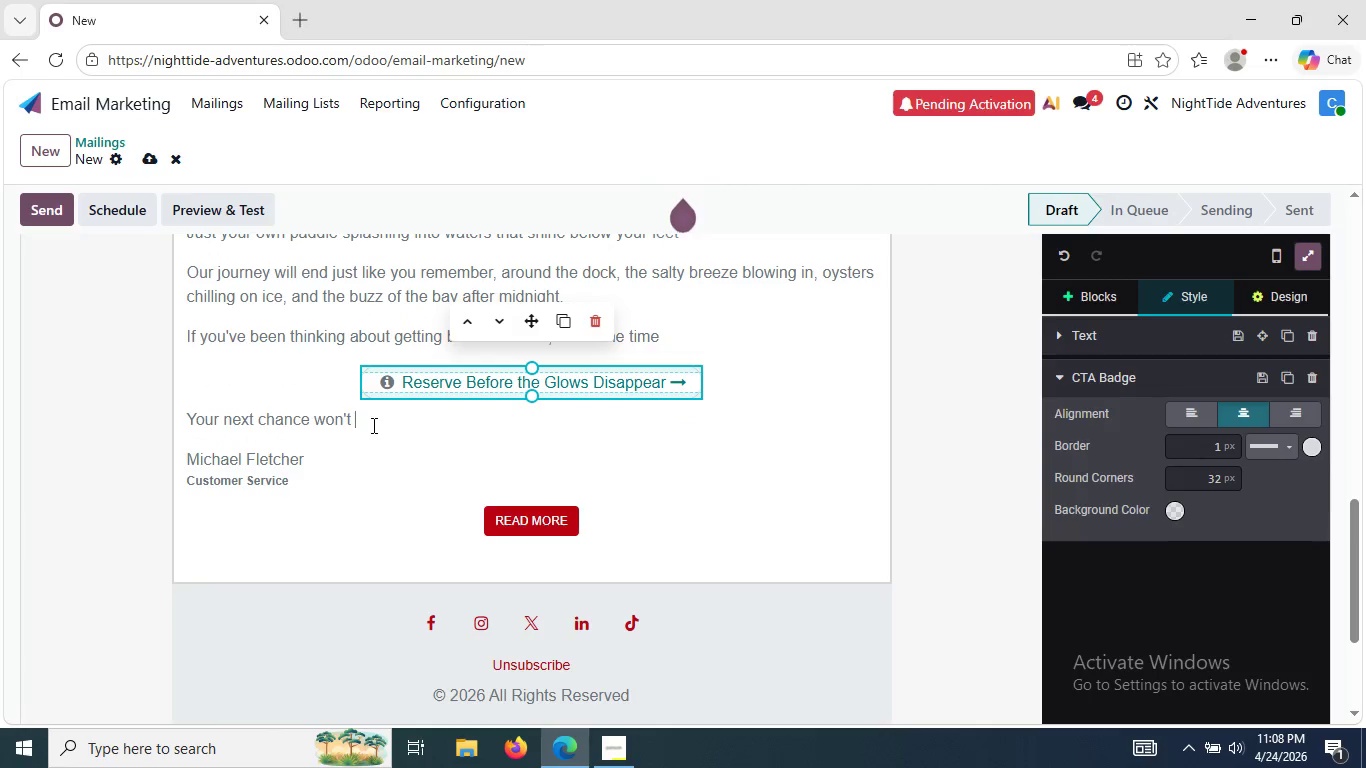 
key(Backspace)
 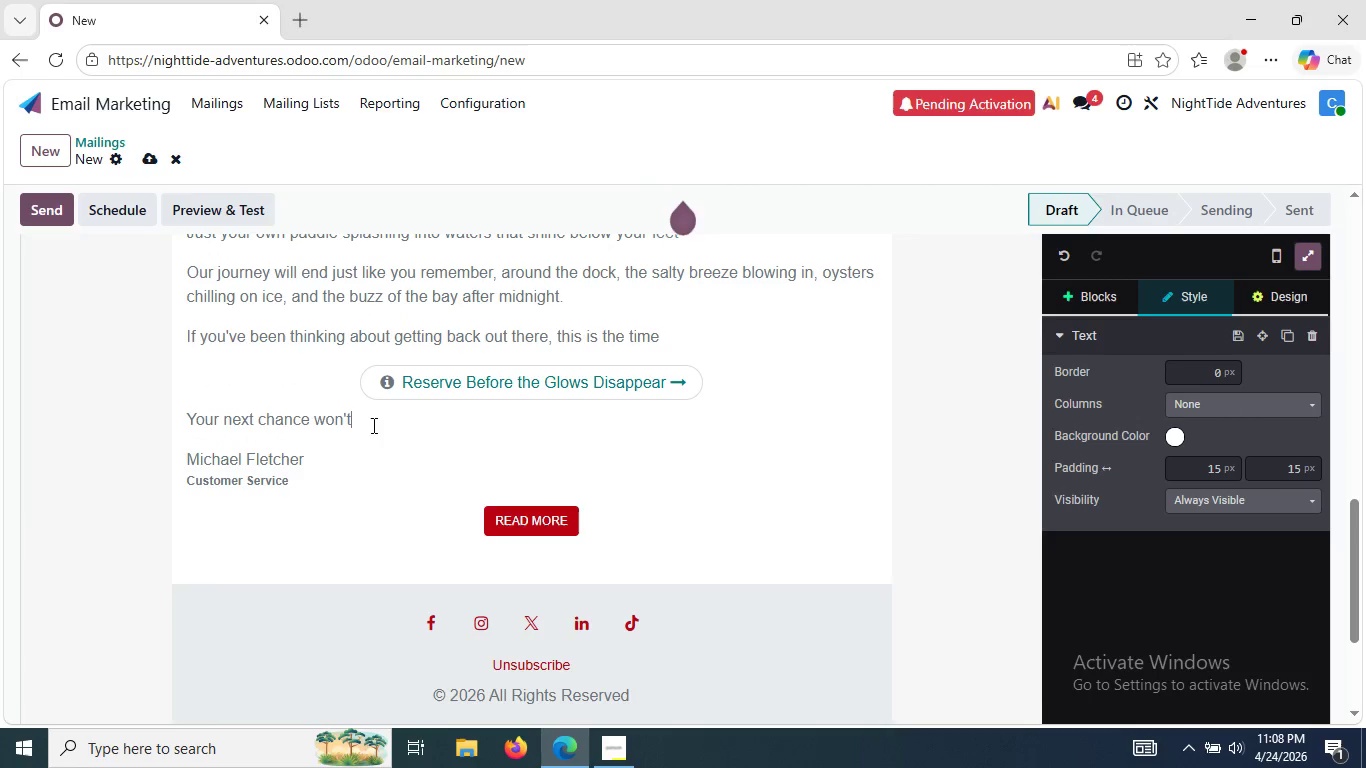 
key(Backspace)
 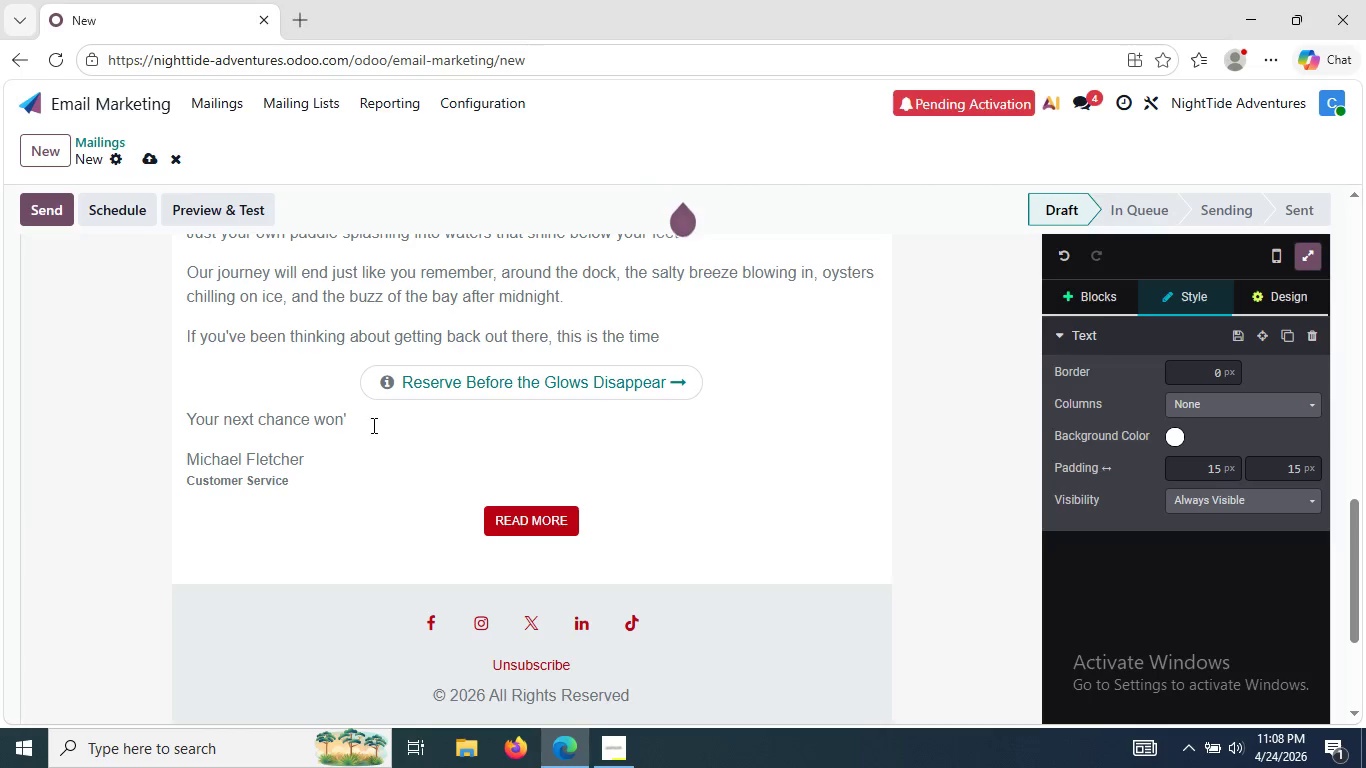 
key(Backspace)
 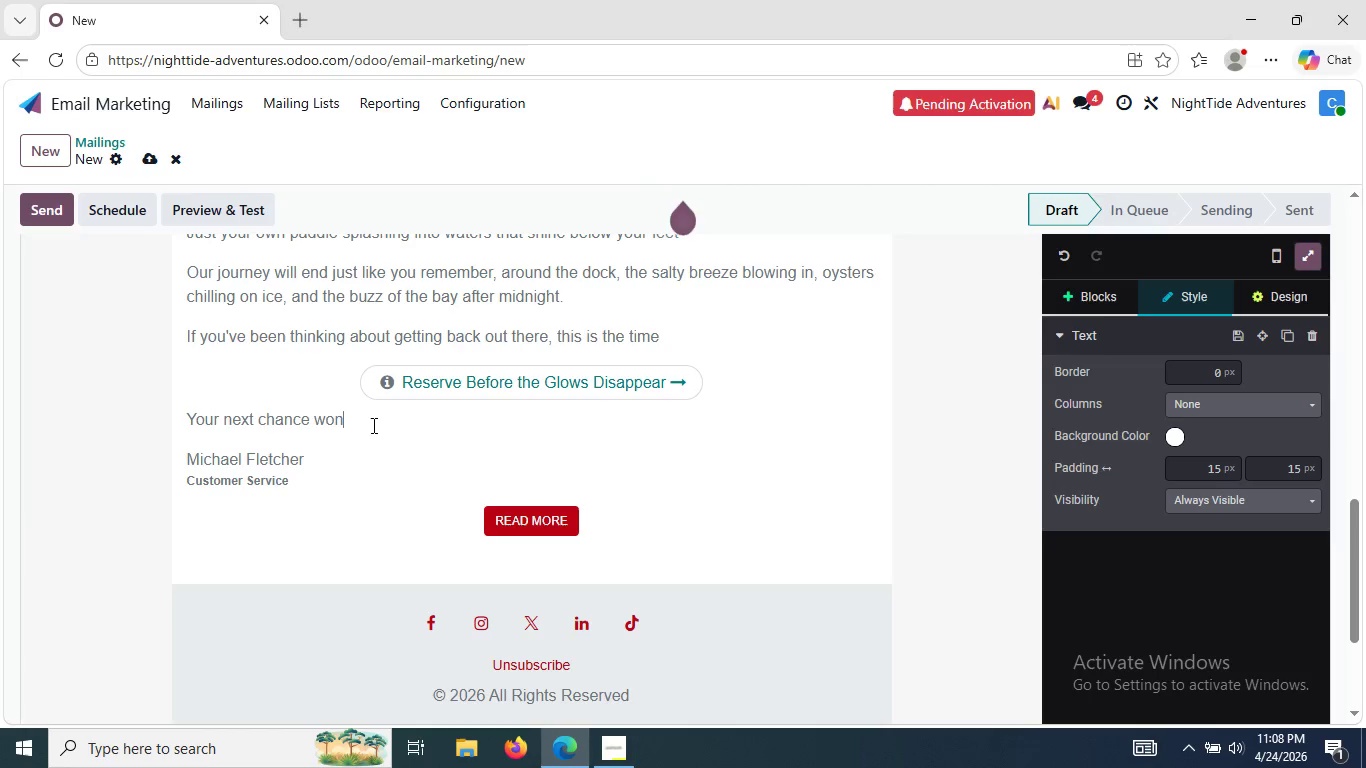 
key(Backspace)
 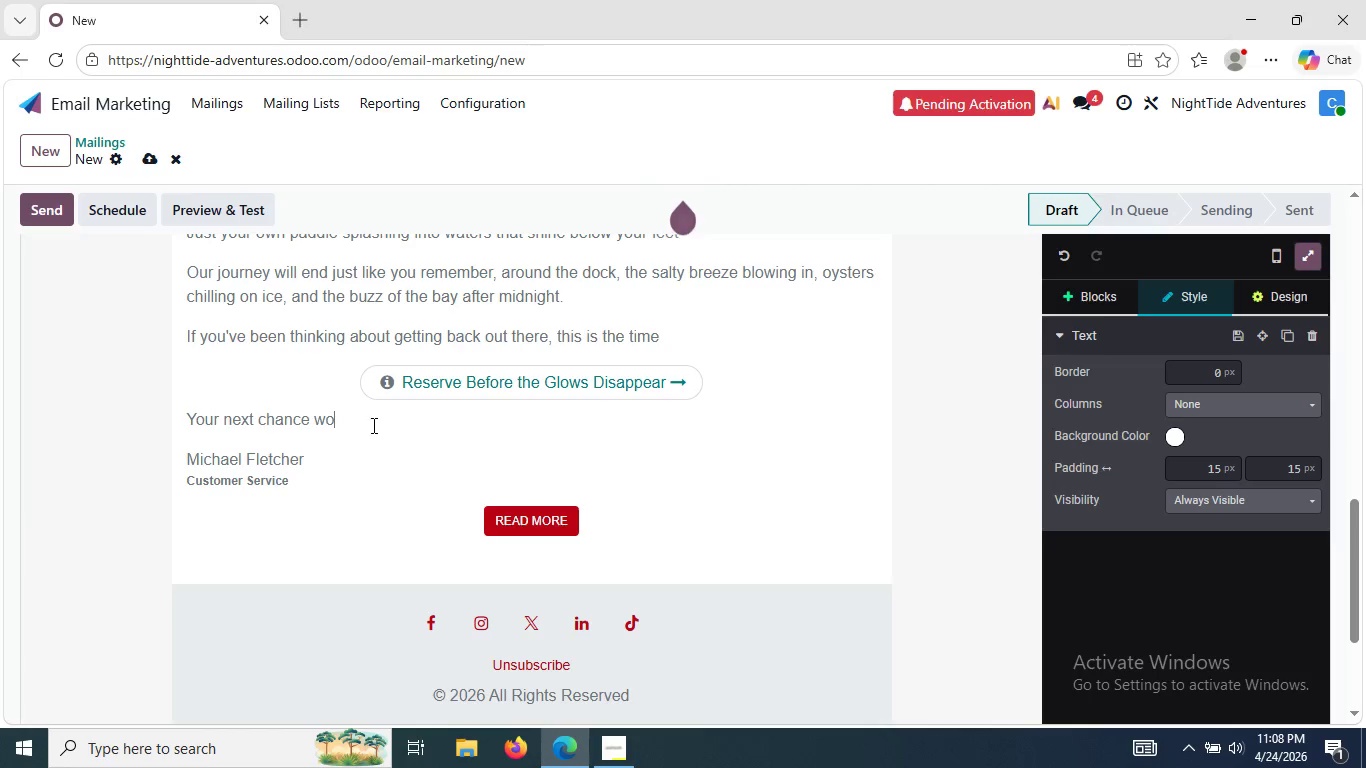 
key(Backspace)
 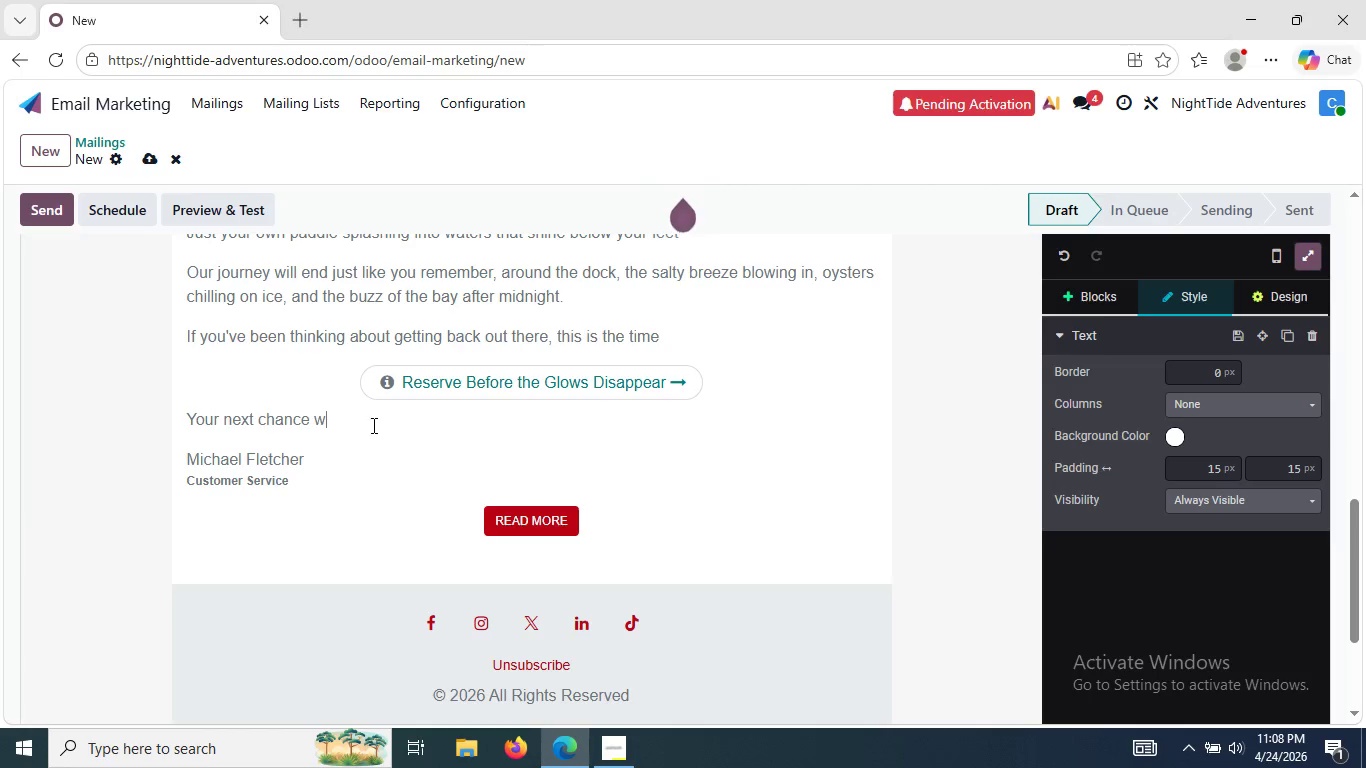 
key(Backspace)
 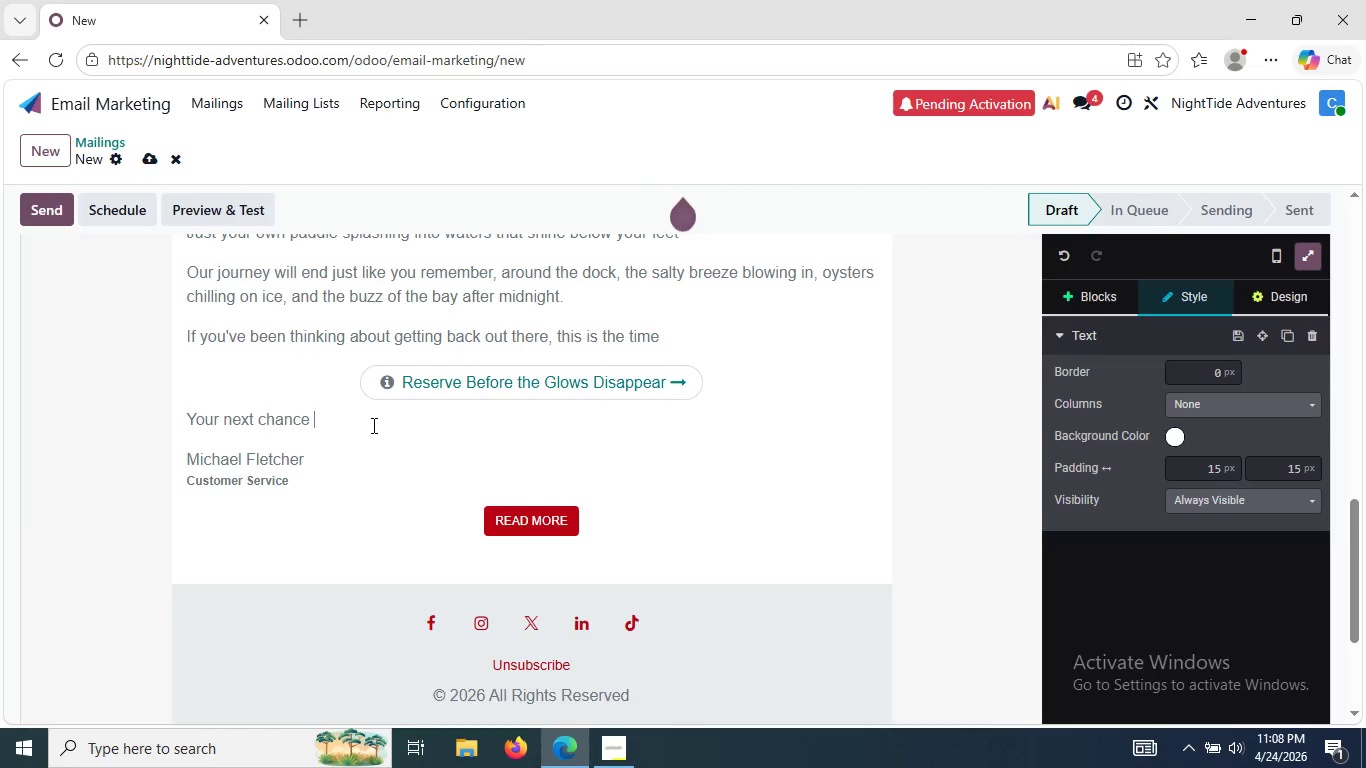 
key(Backspace)
 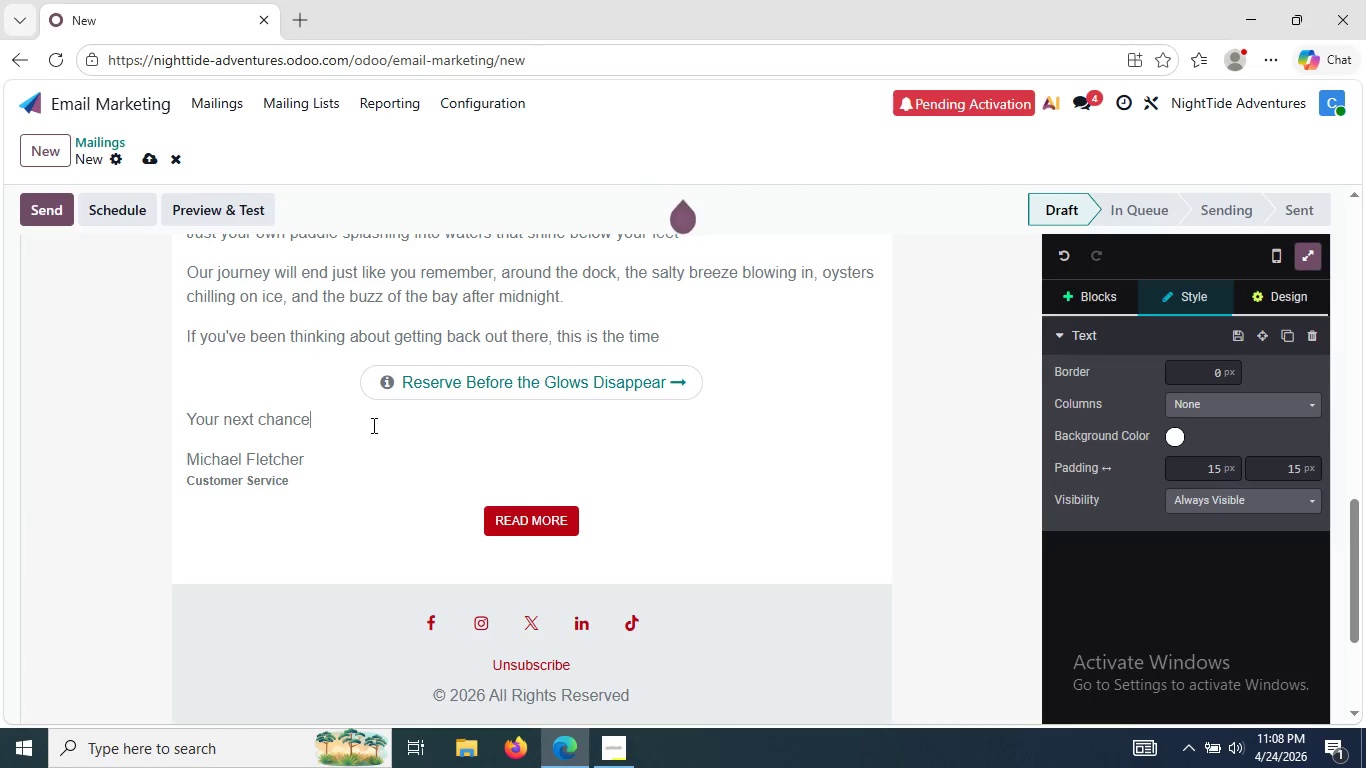 
key(Backspace)
 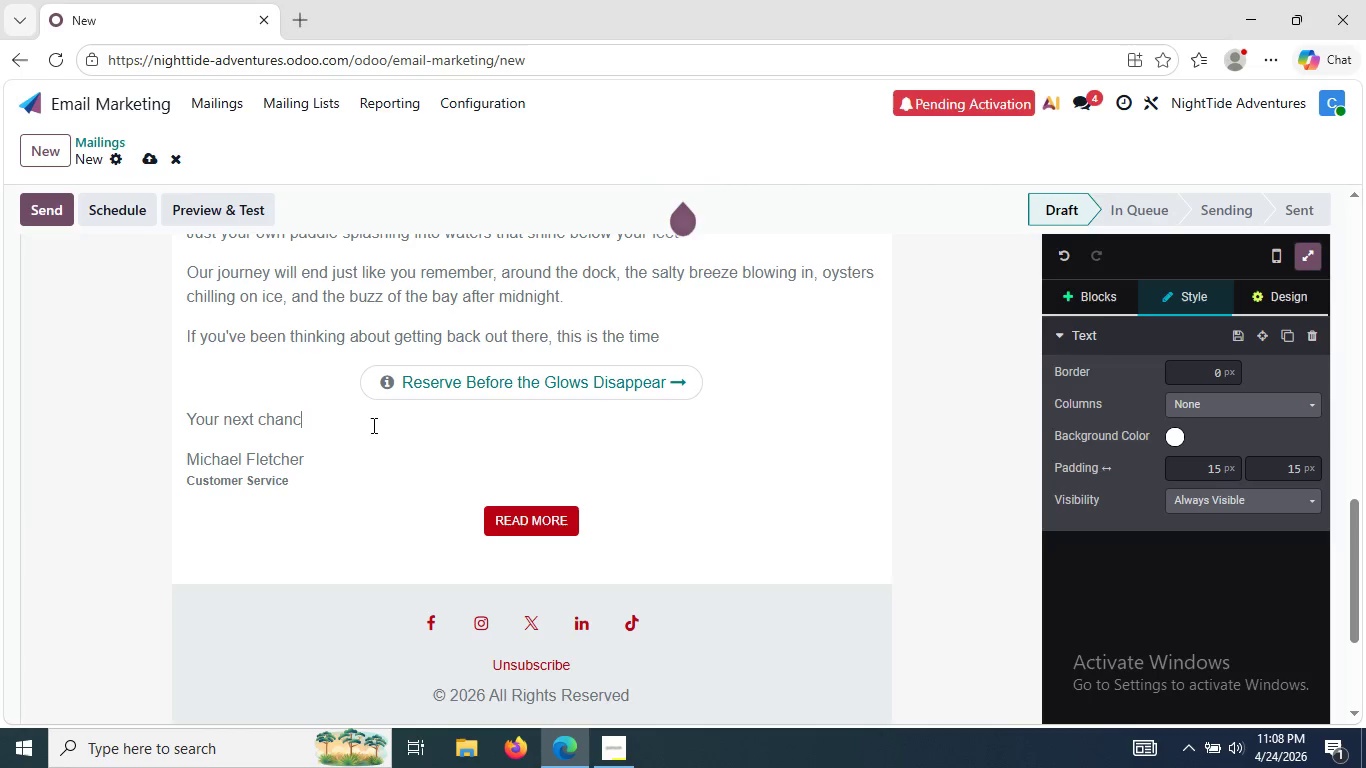 
key(Backspace)
 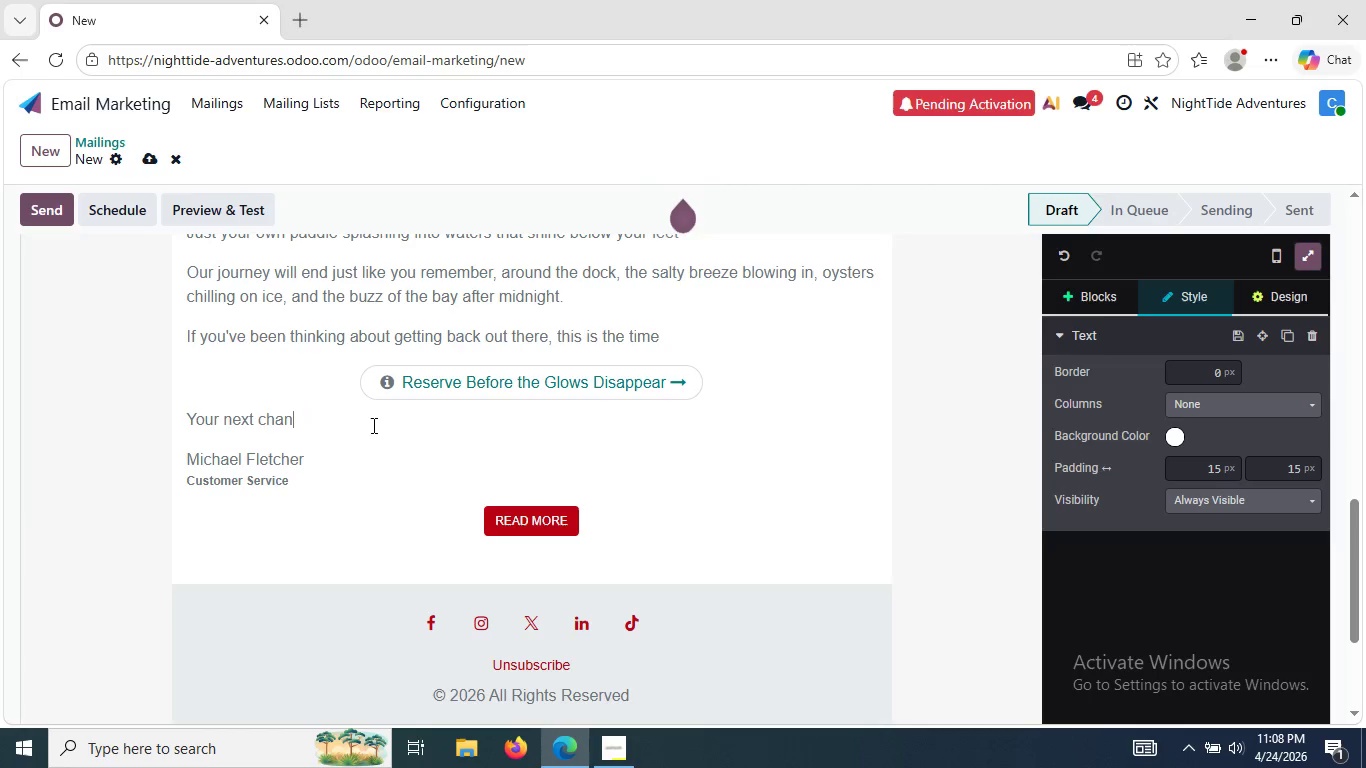 
key(Backspace)
 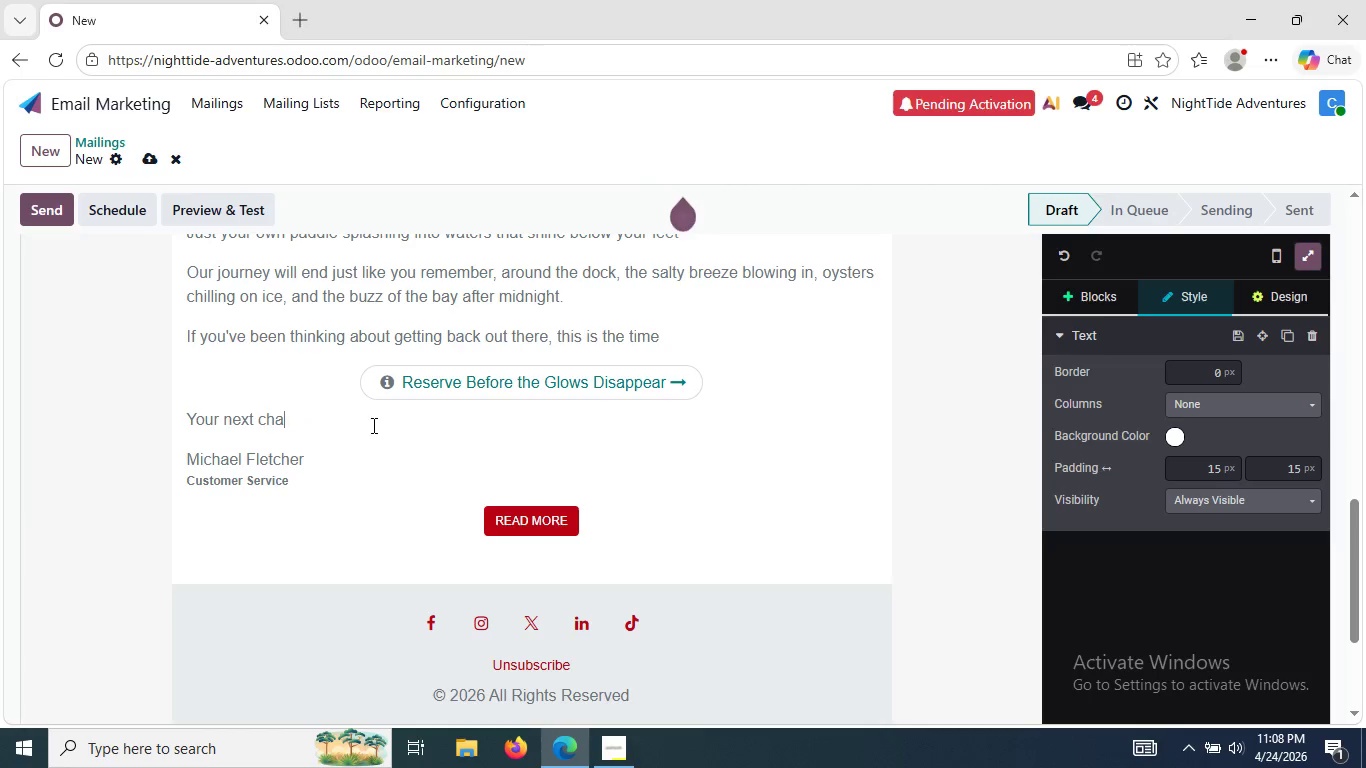 
key(Backspace)
 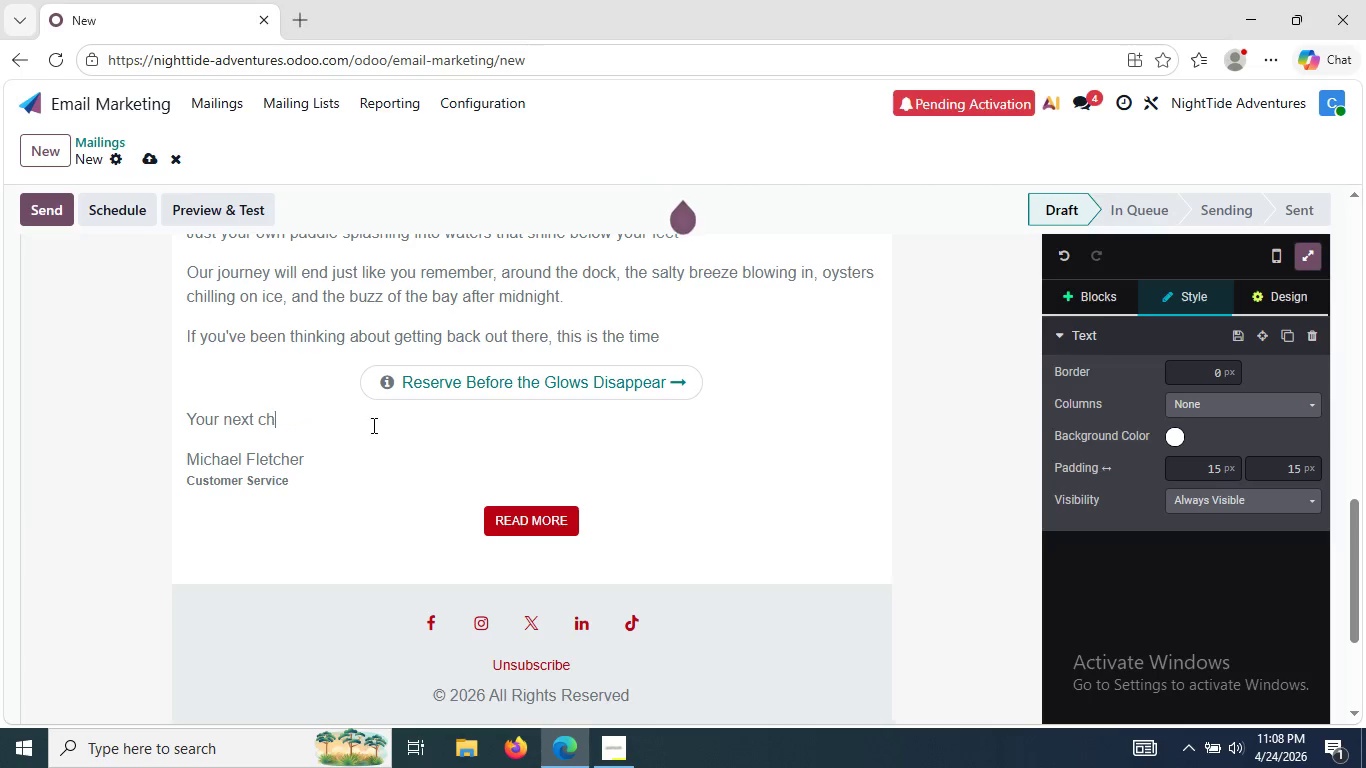 
key(Backspace)
 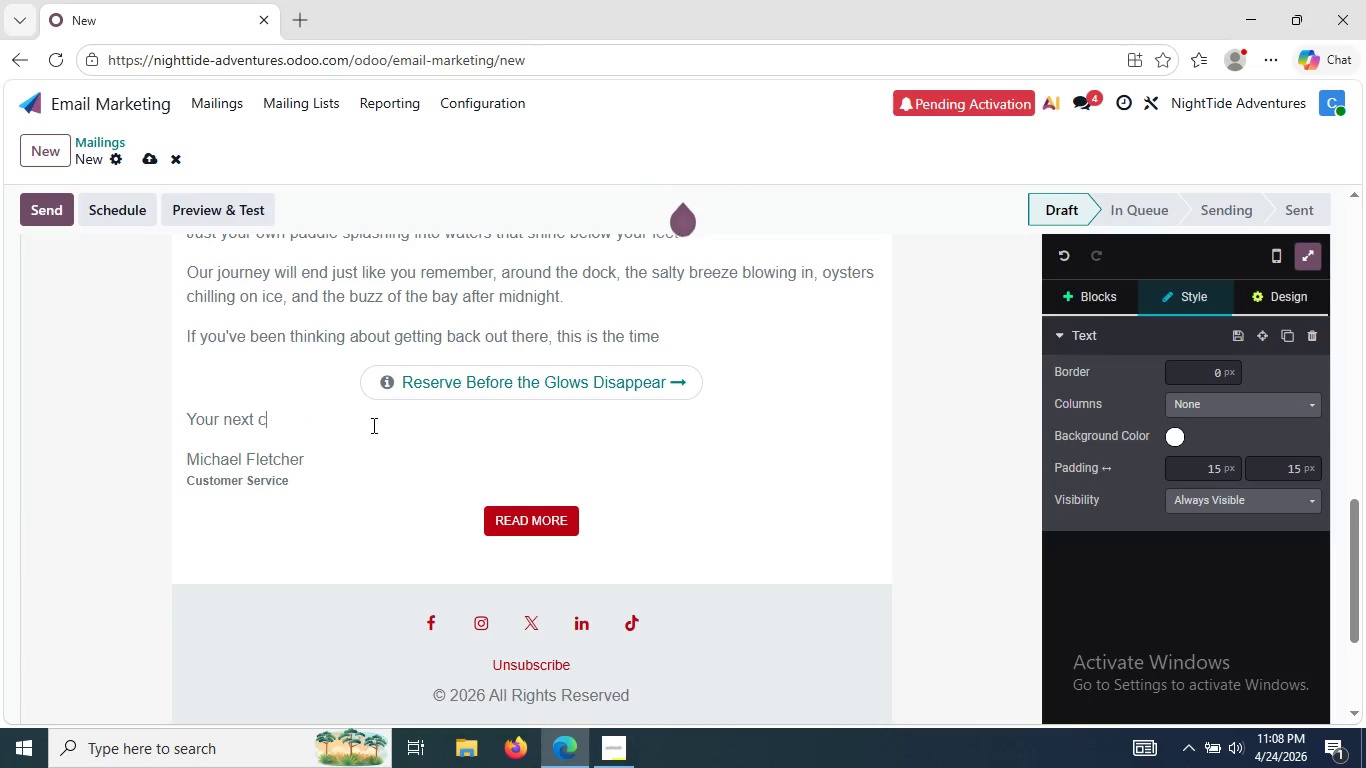 
key(Backspace)
 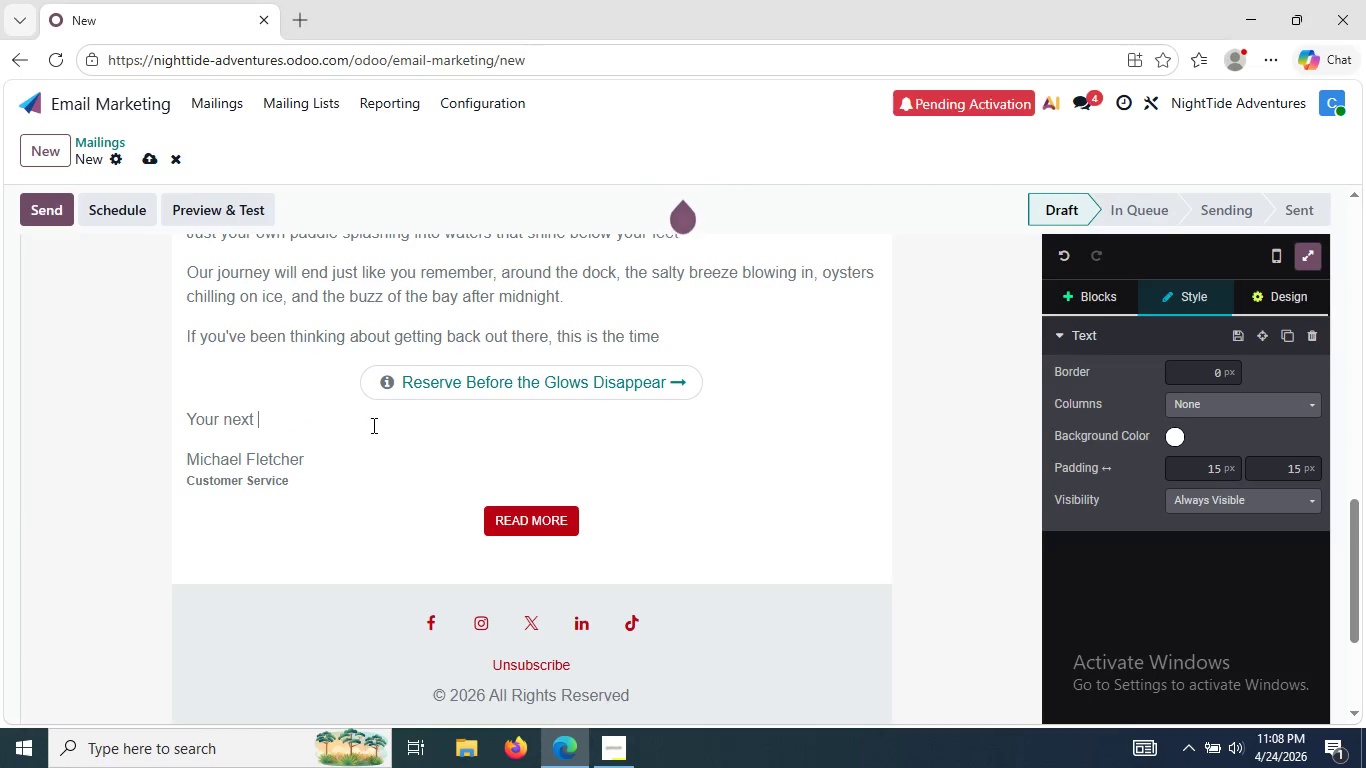 
key(Backspace)
 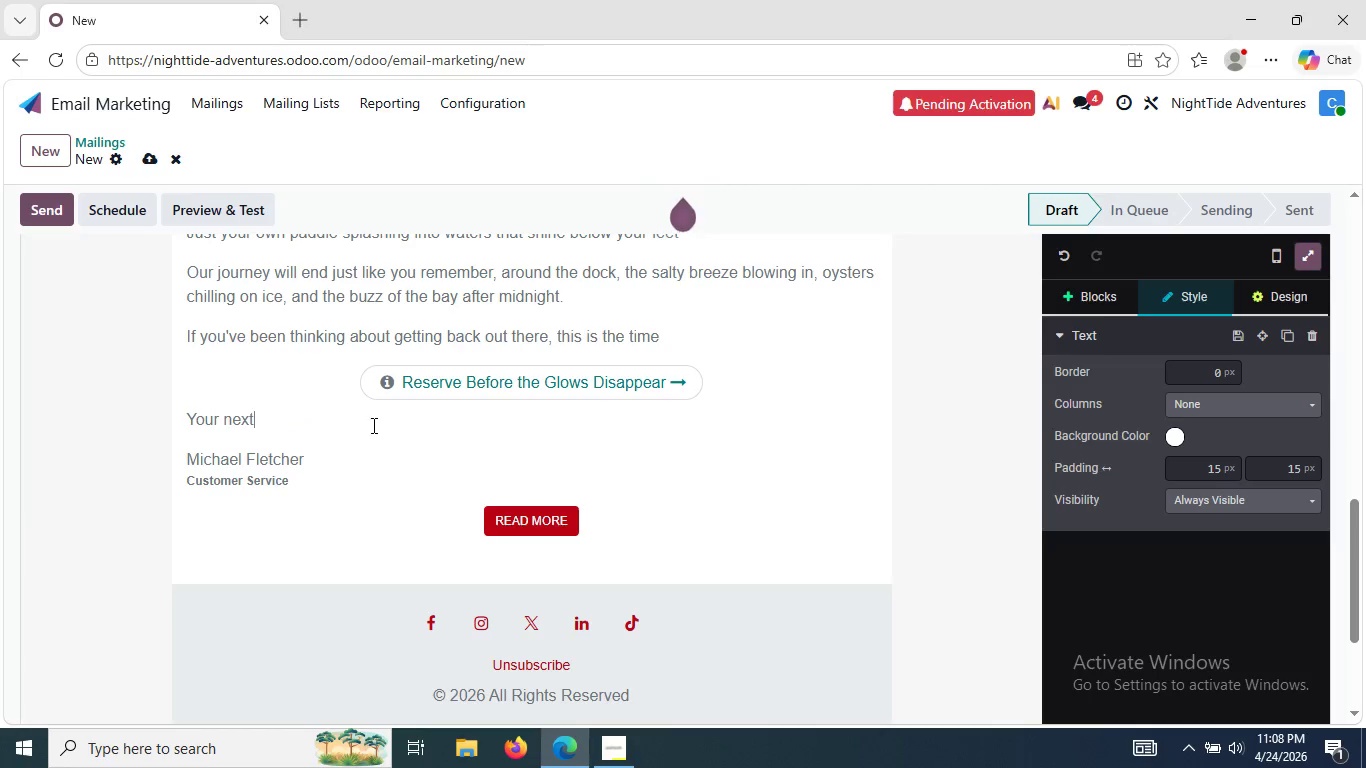 
key(Backspace)
 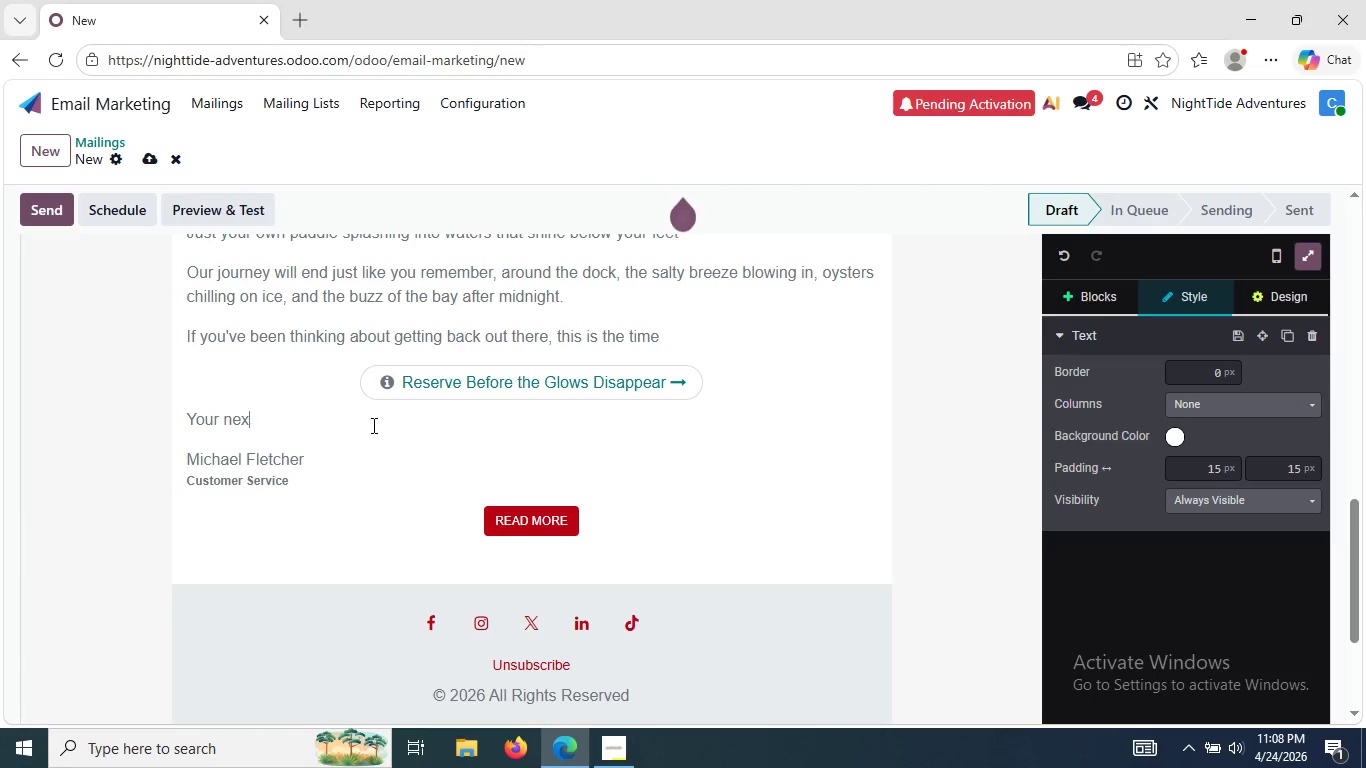 
key(Backspace)
 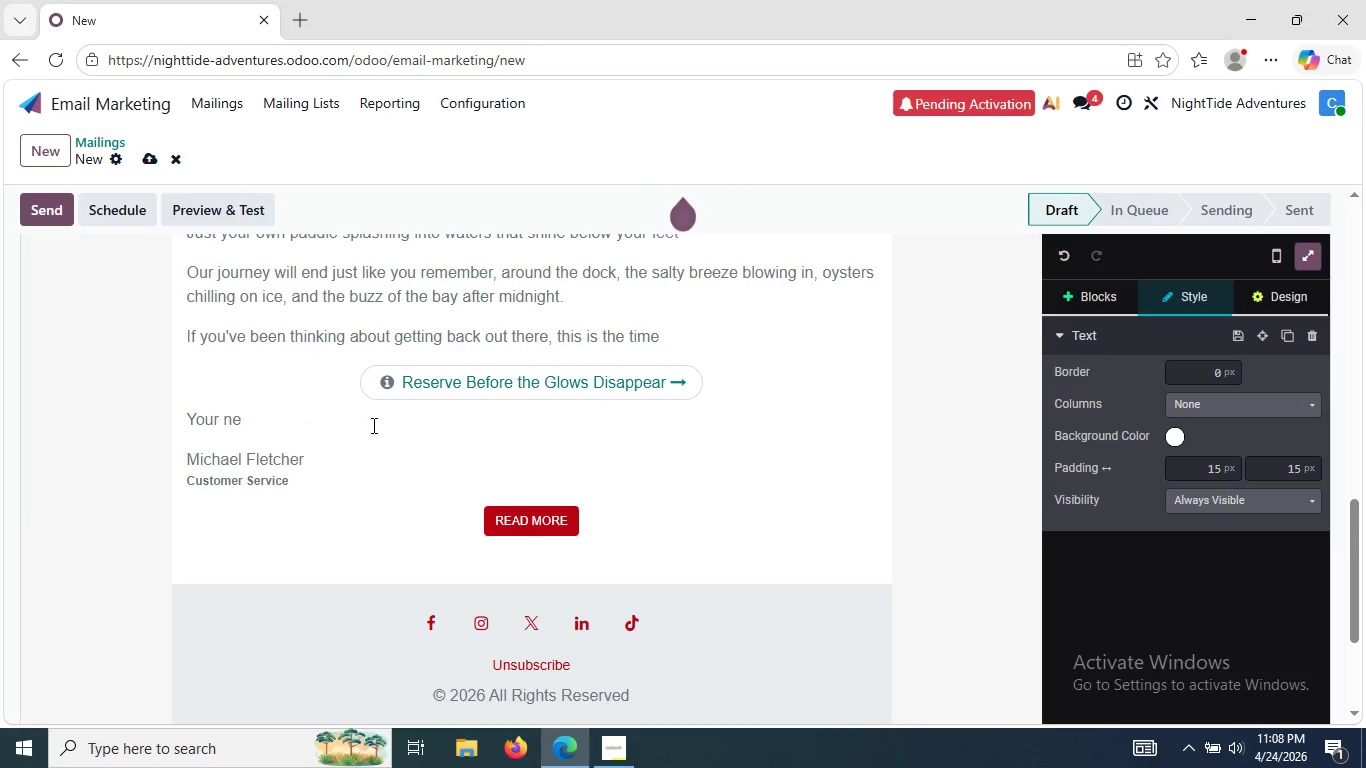 
key(Backspace)
 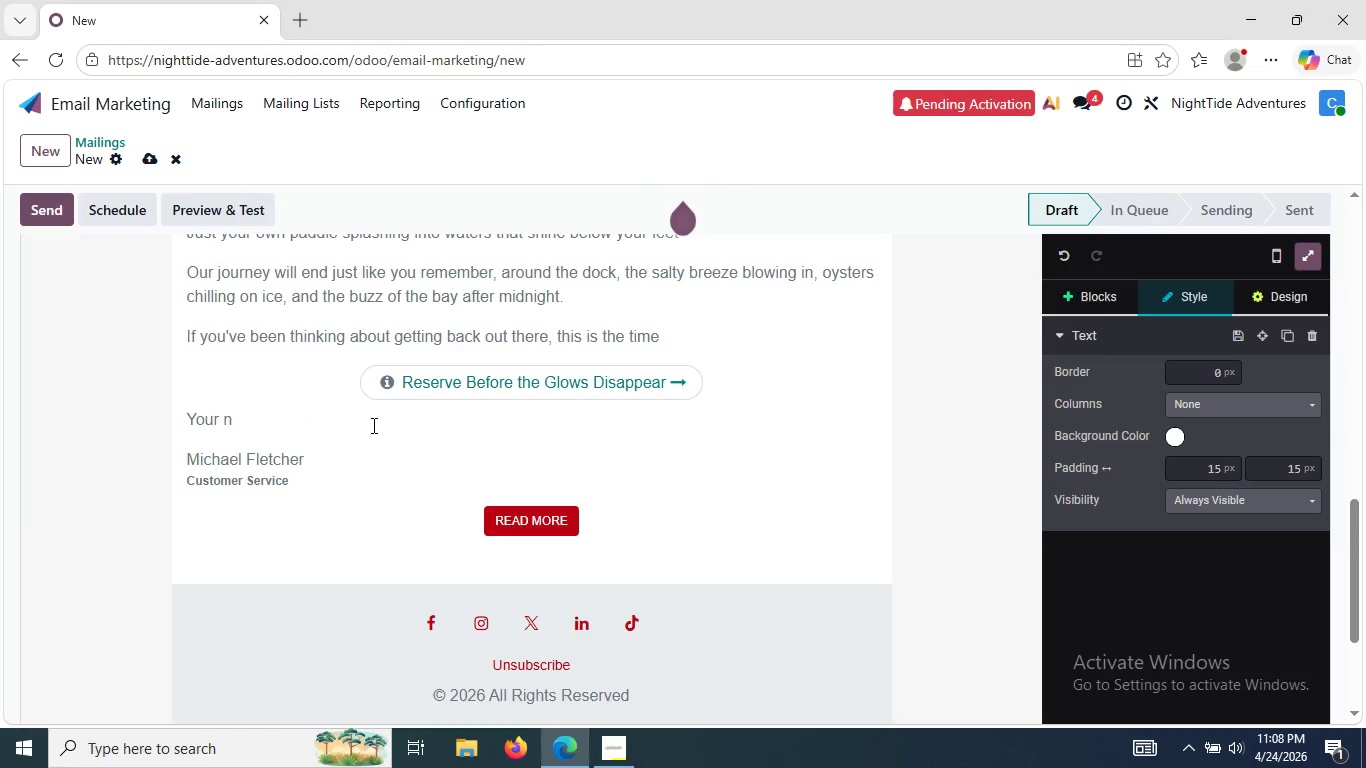 
wait(5.7)
 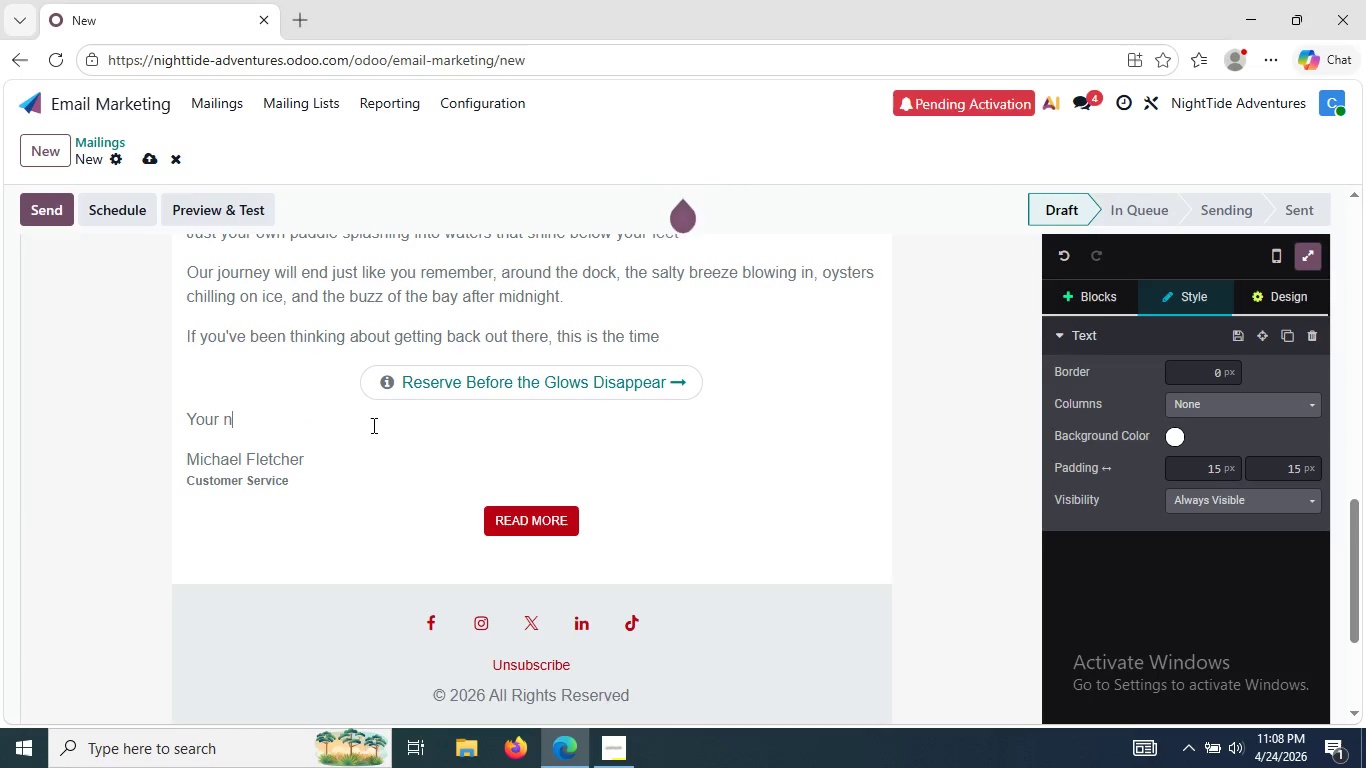 
key(Backspace)
type(next chance won't come for another)
 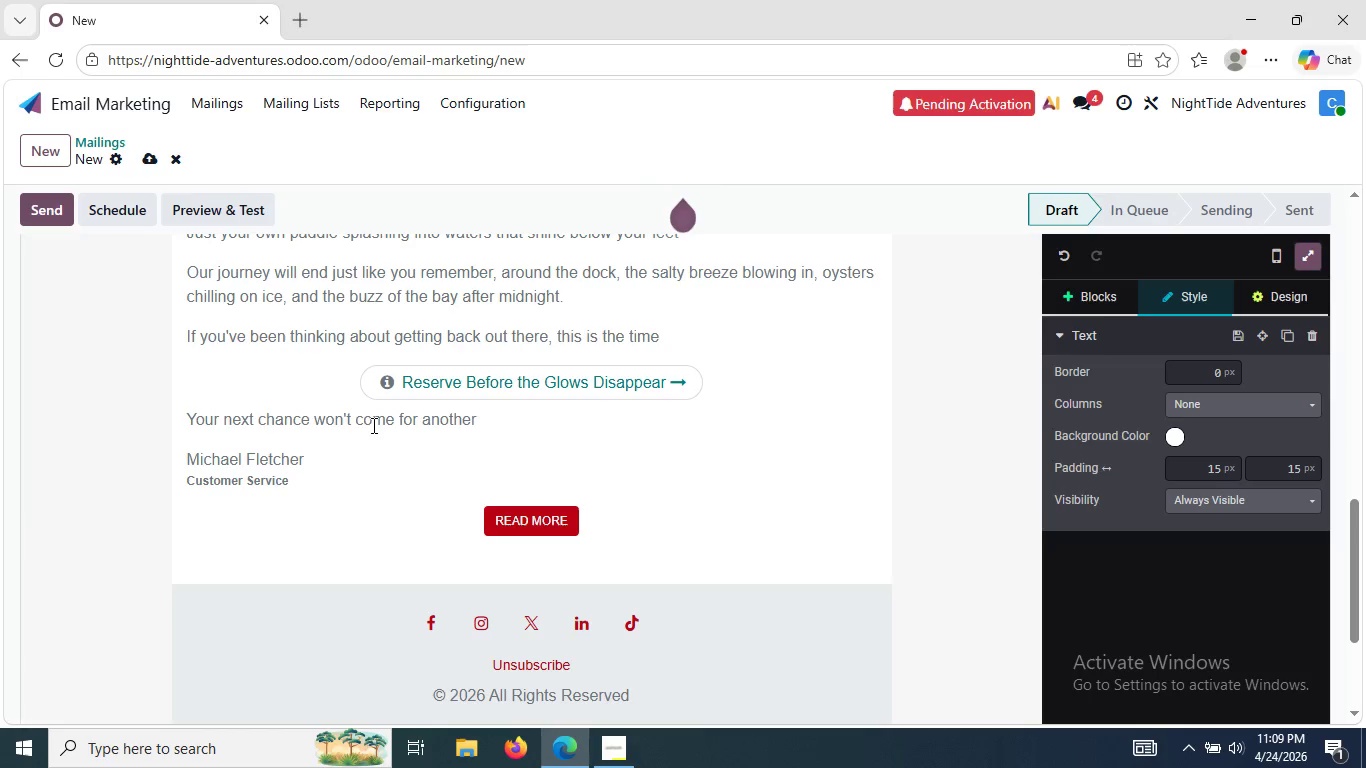 
wait(16.34)
 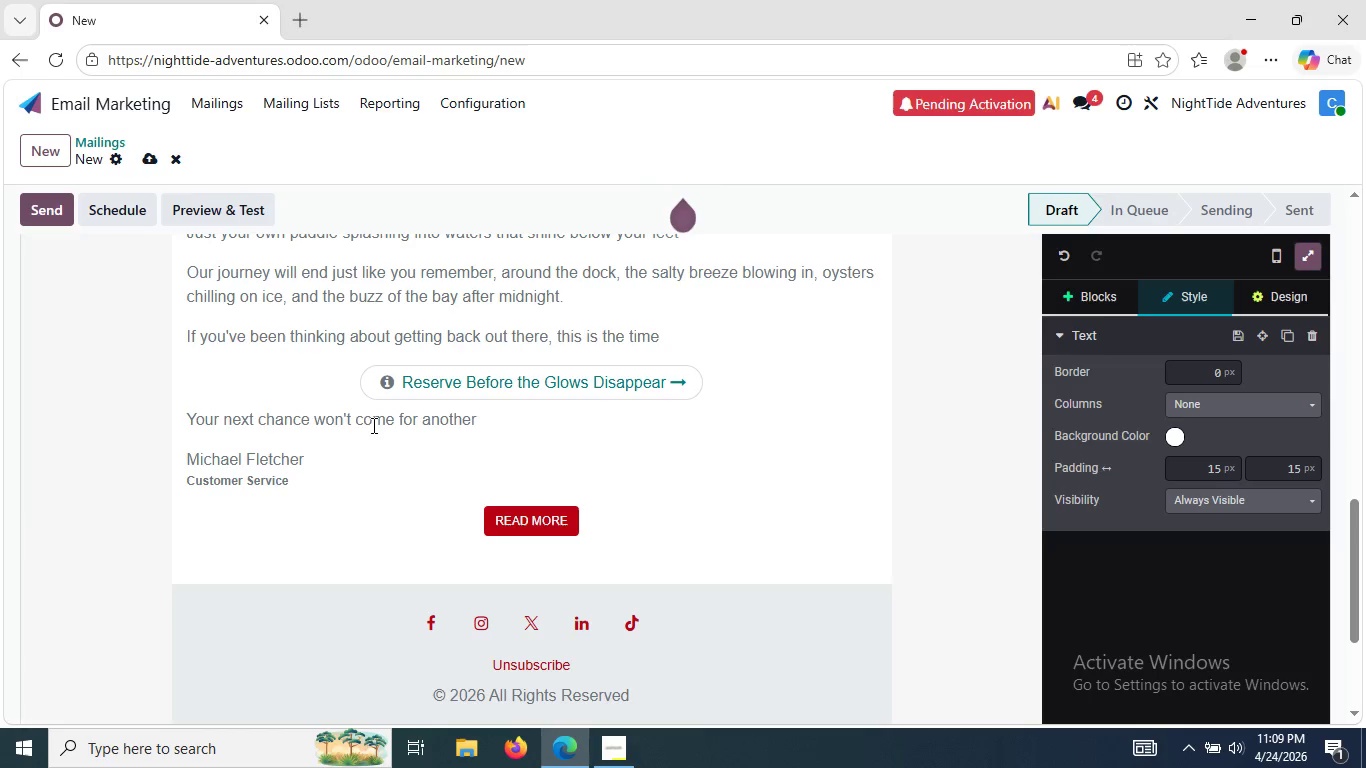 
type( year)
 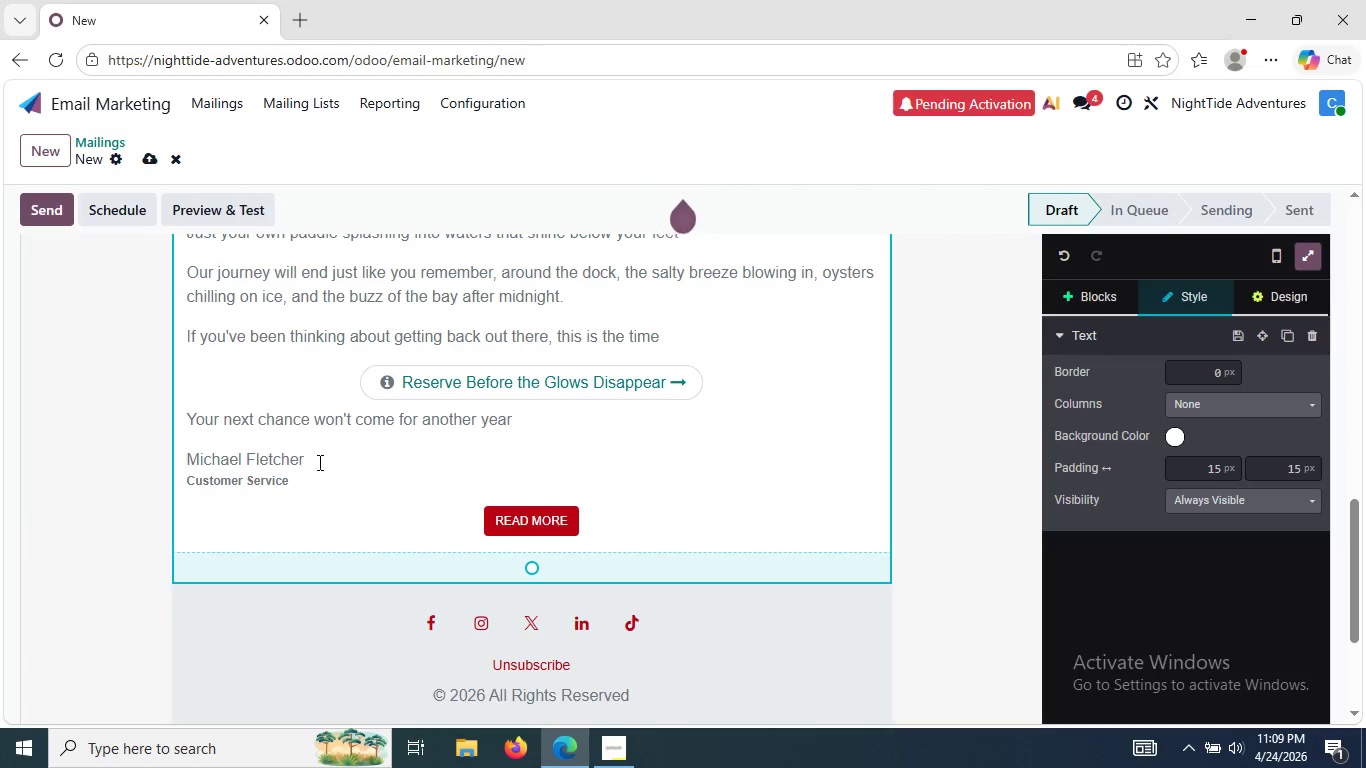 
left_click_drag(start_coordinate=[309, 459], to_coordinate=[166, 451])
 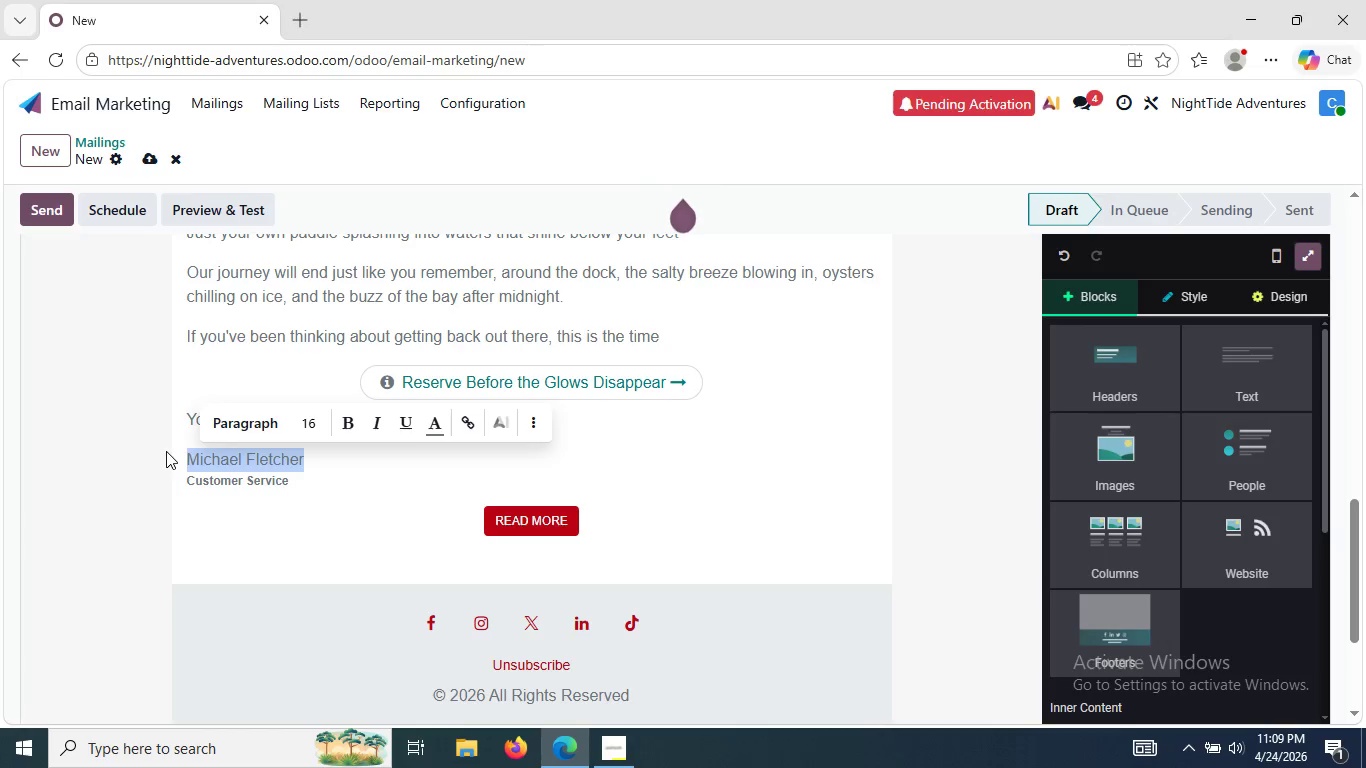 
key(Backspace)
 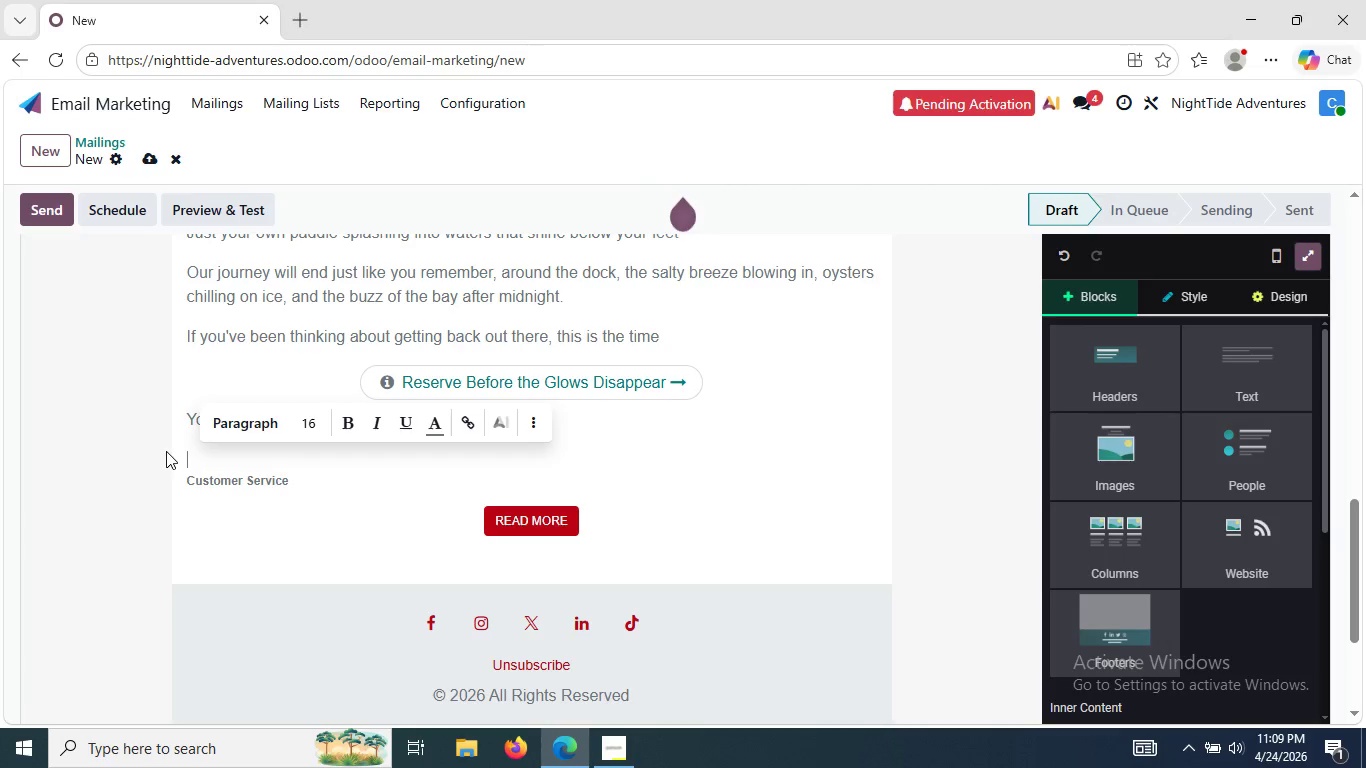 
key(Backspace)
 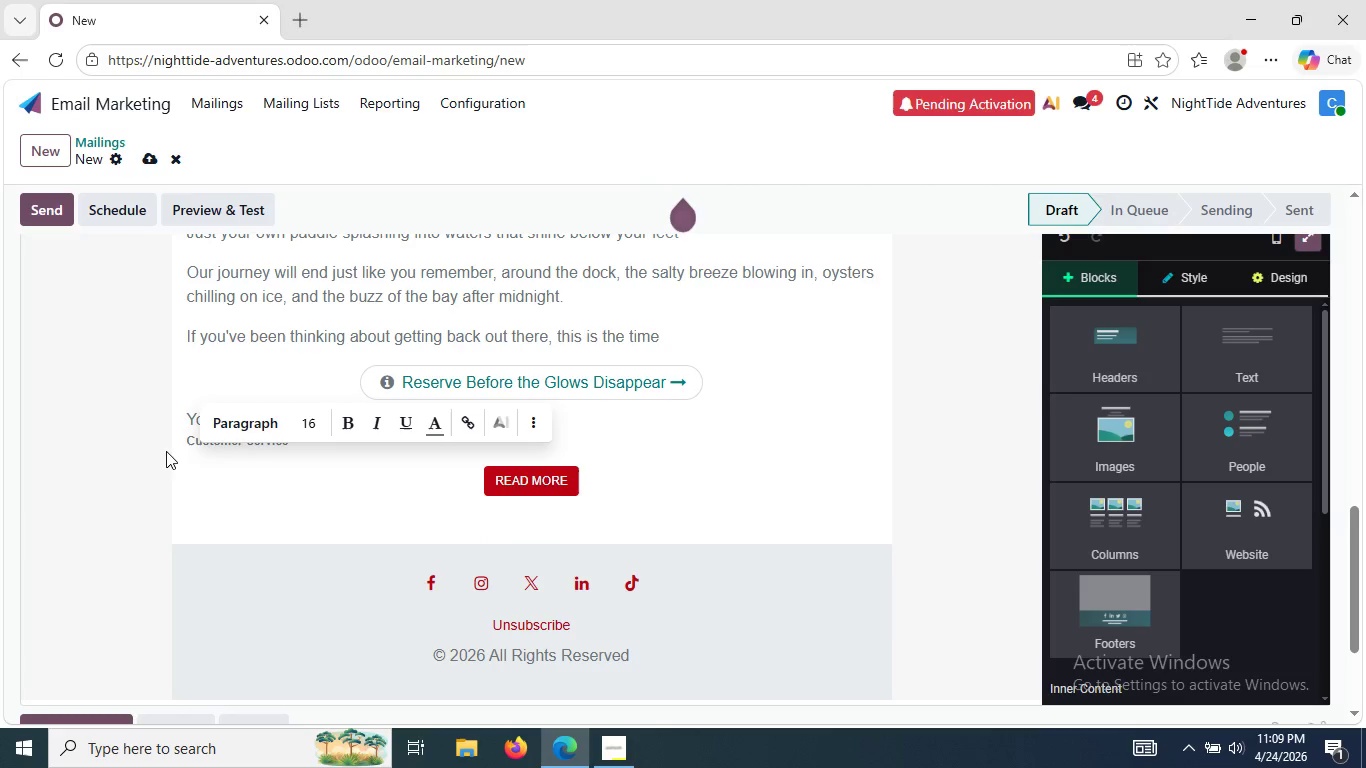 
key(Control+Z)
 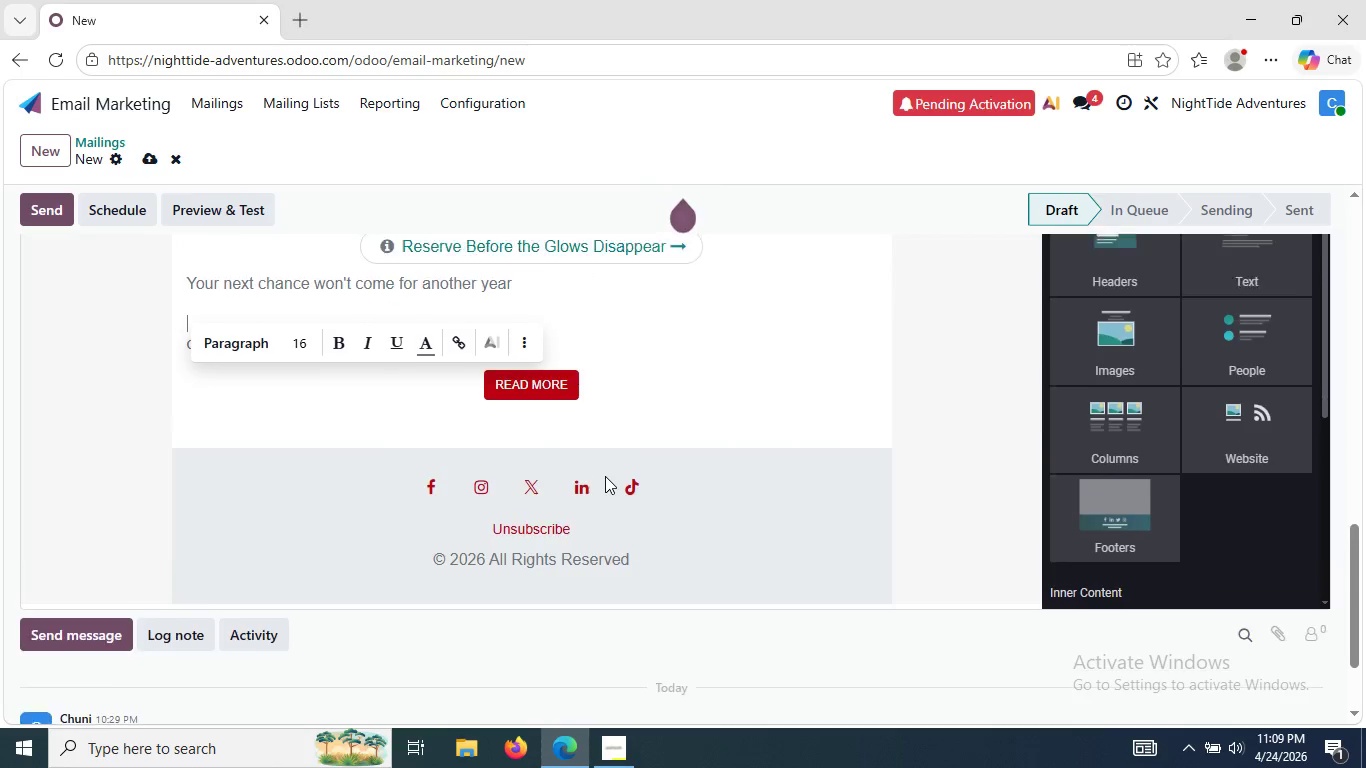 
left_click([642, 368])